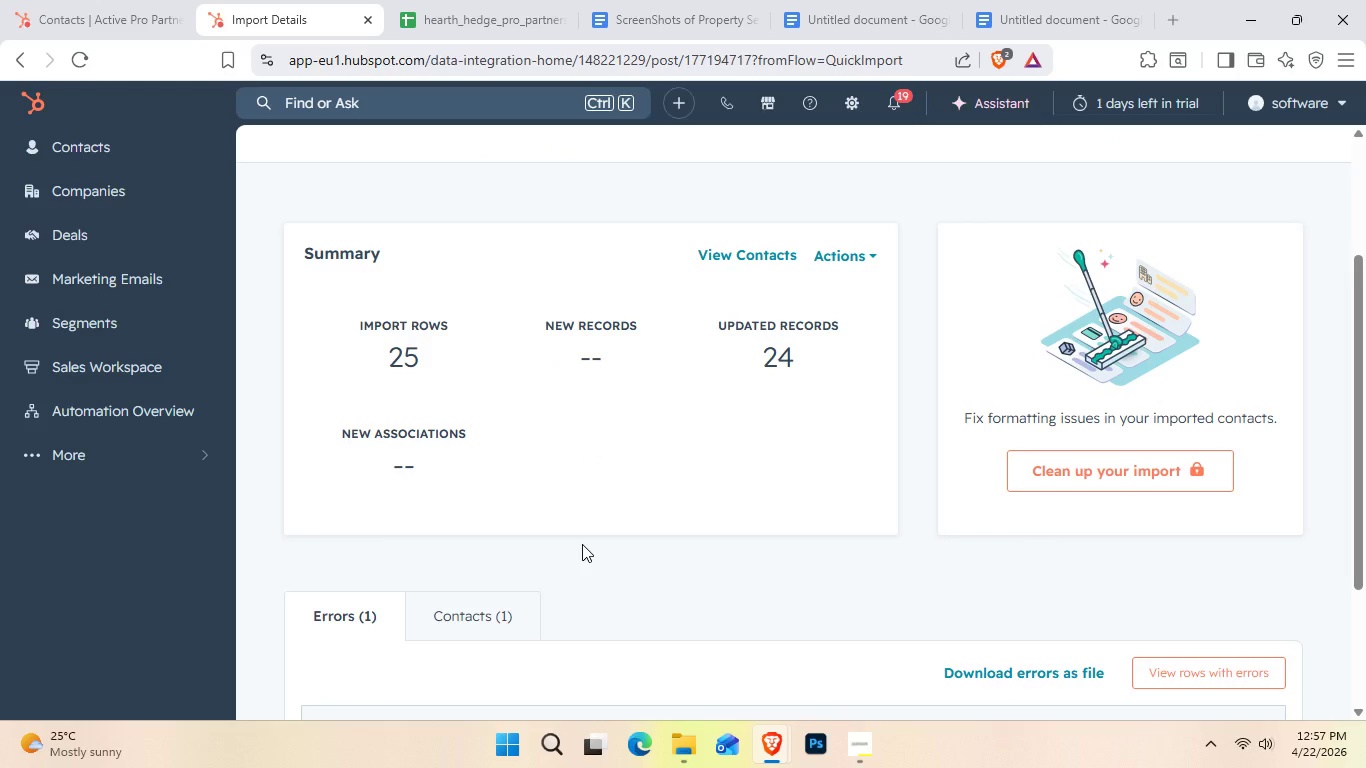 
wait(9.04)
 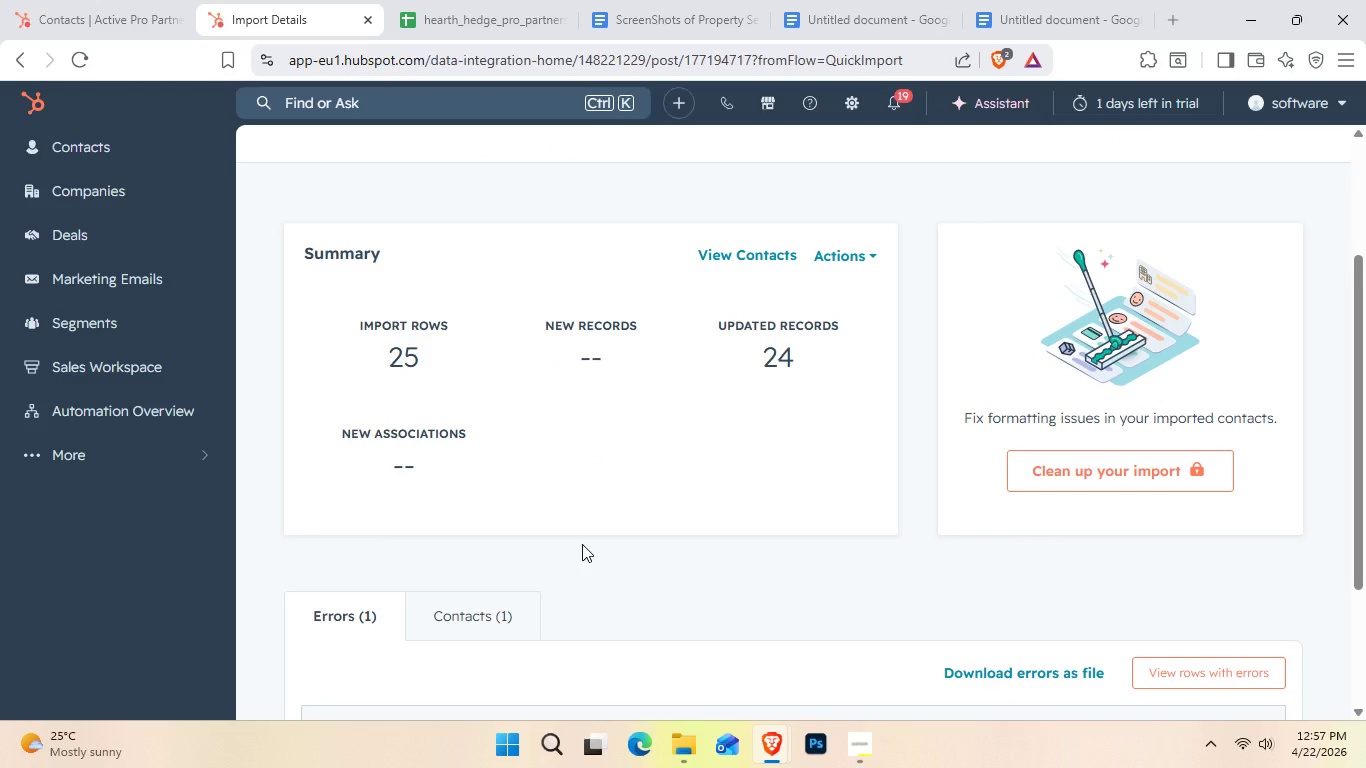 
scroll: coordinate [518, 624], scroll_direction: down, amount: 2.0
 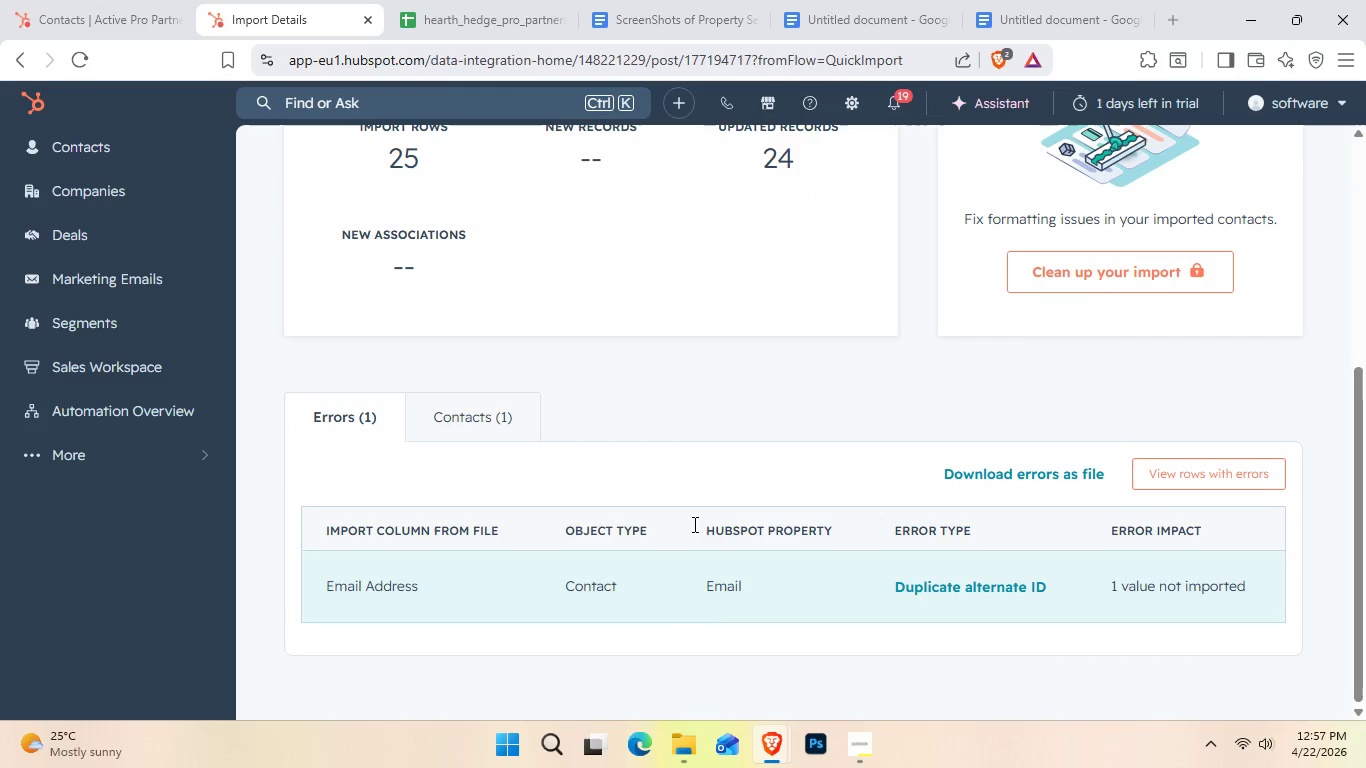 
scroll: coordinate [621, 458], scroll_direction: none, amount: 0.0
 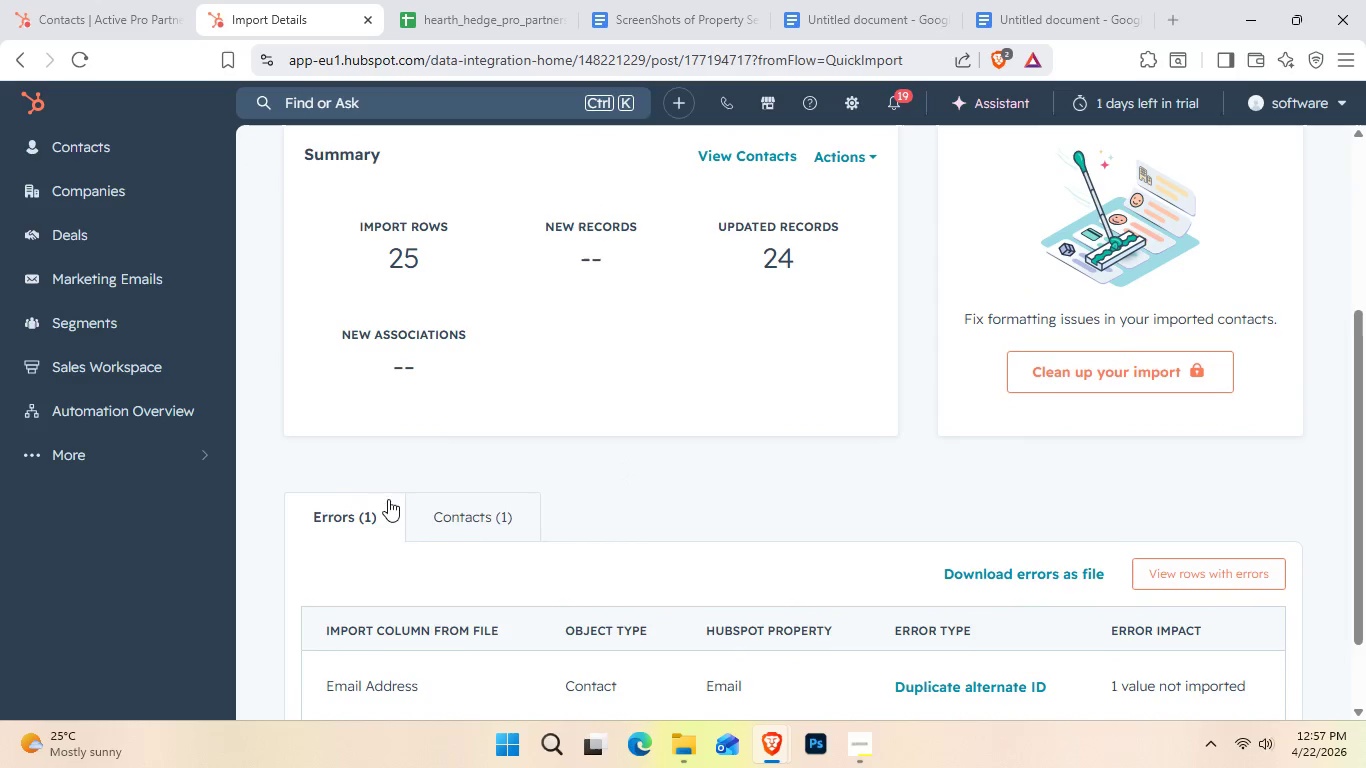 
left_click([459, 530])
 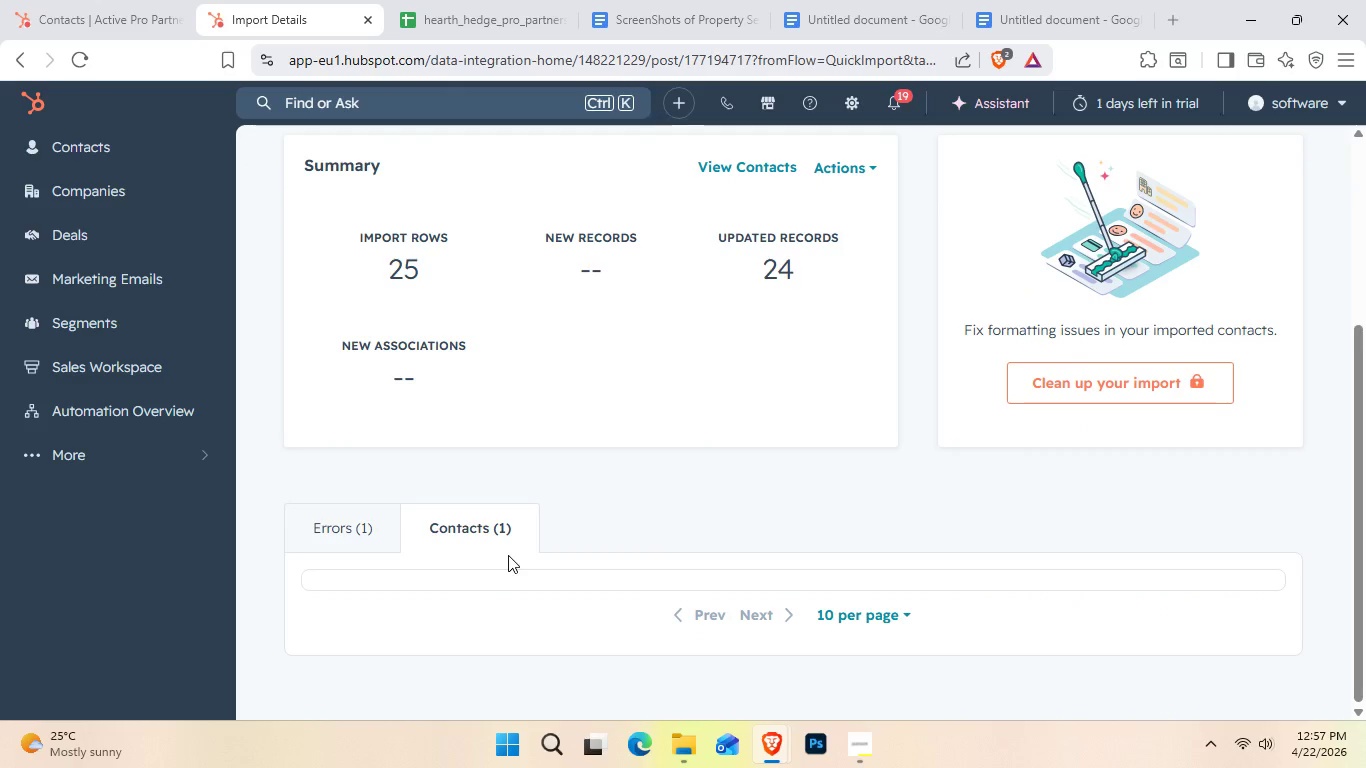 
scroll: coordinate [508, 555], scroll_direction: none, amount: 0.0
 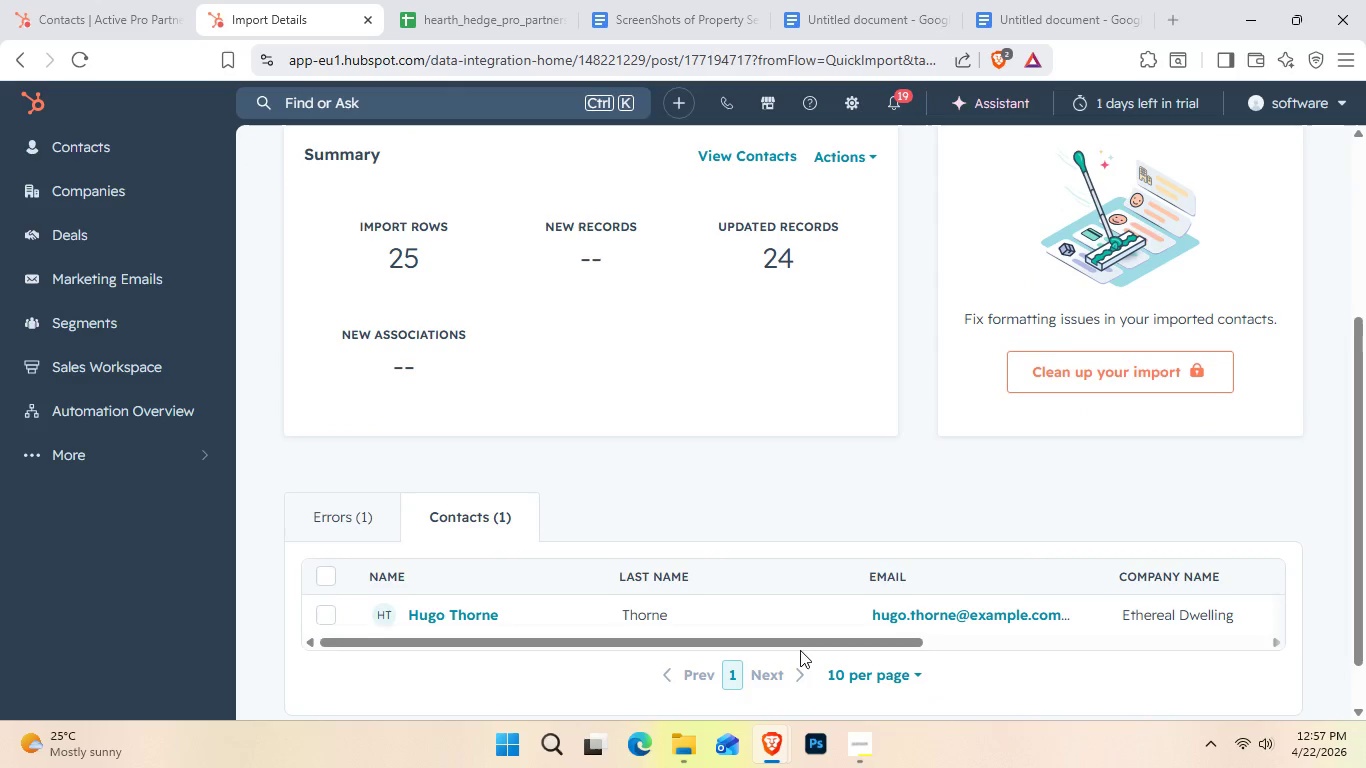 
left_click_drag(start_coordinate=[800, 642], to_coordinate=[1103, 650])
 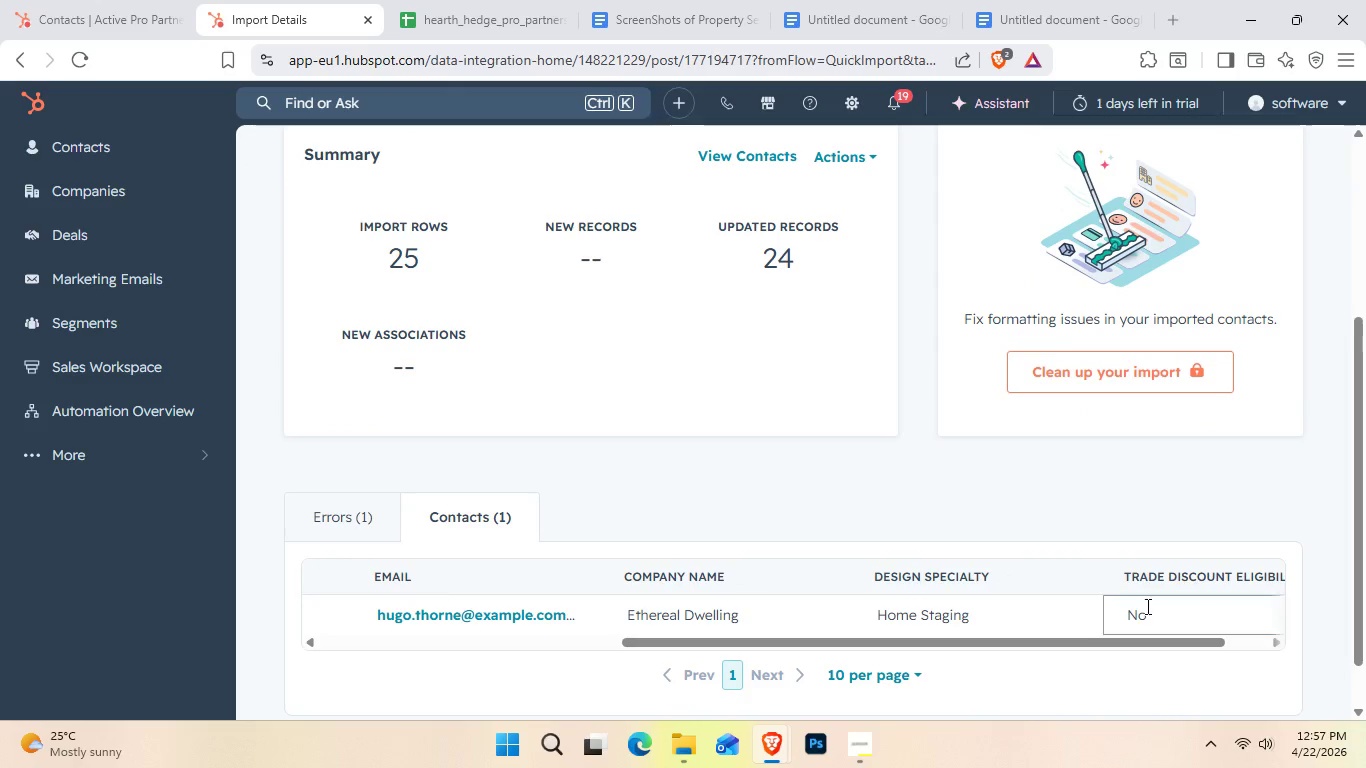 
double_click([1136, 610])
 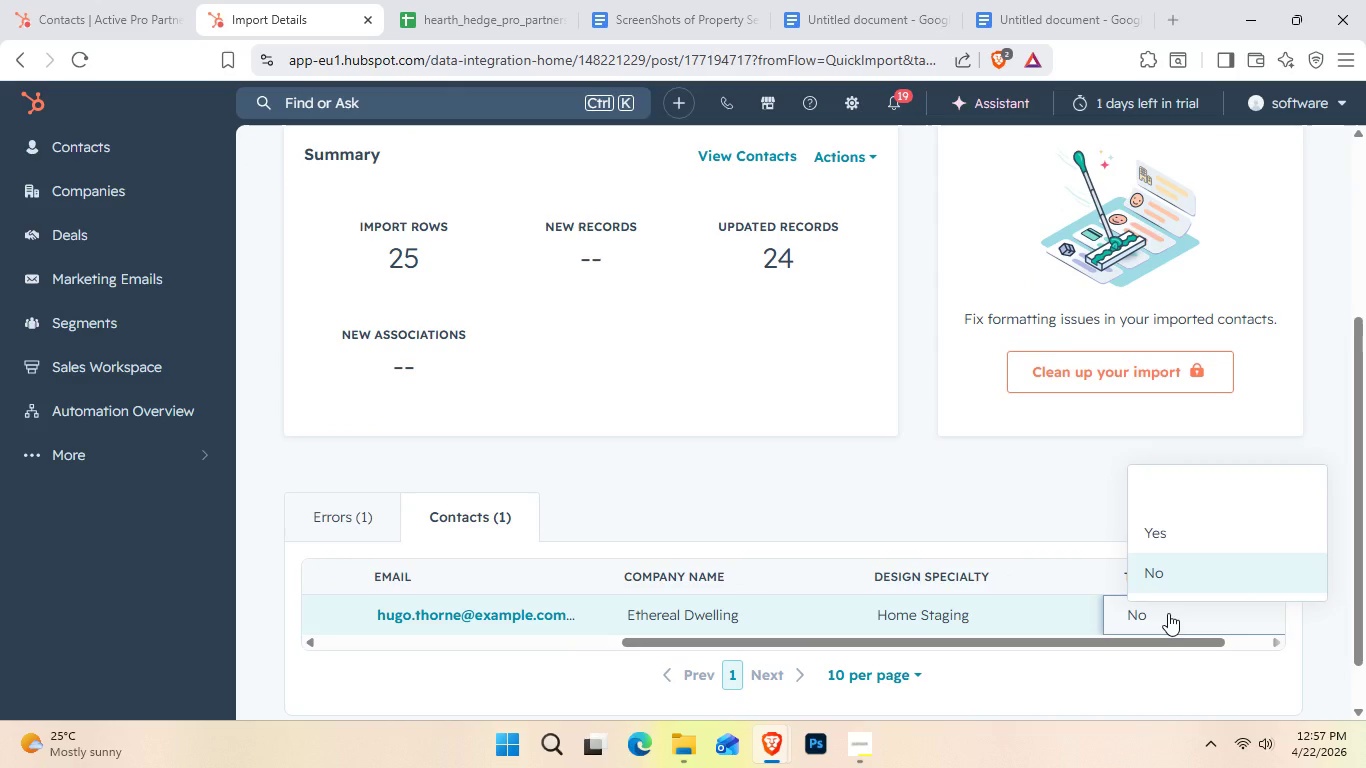 
triple_click([1168, 613])
 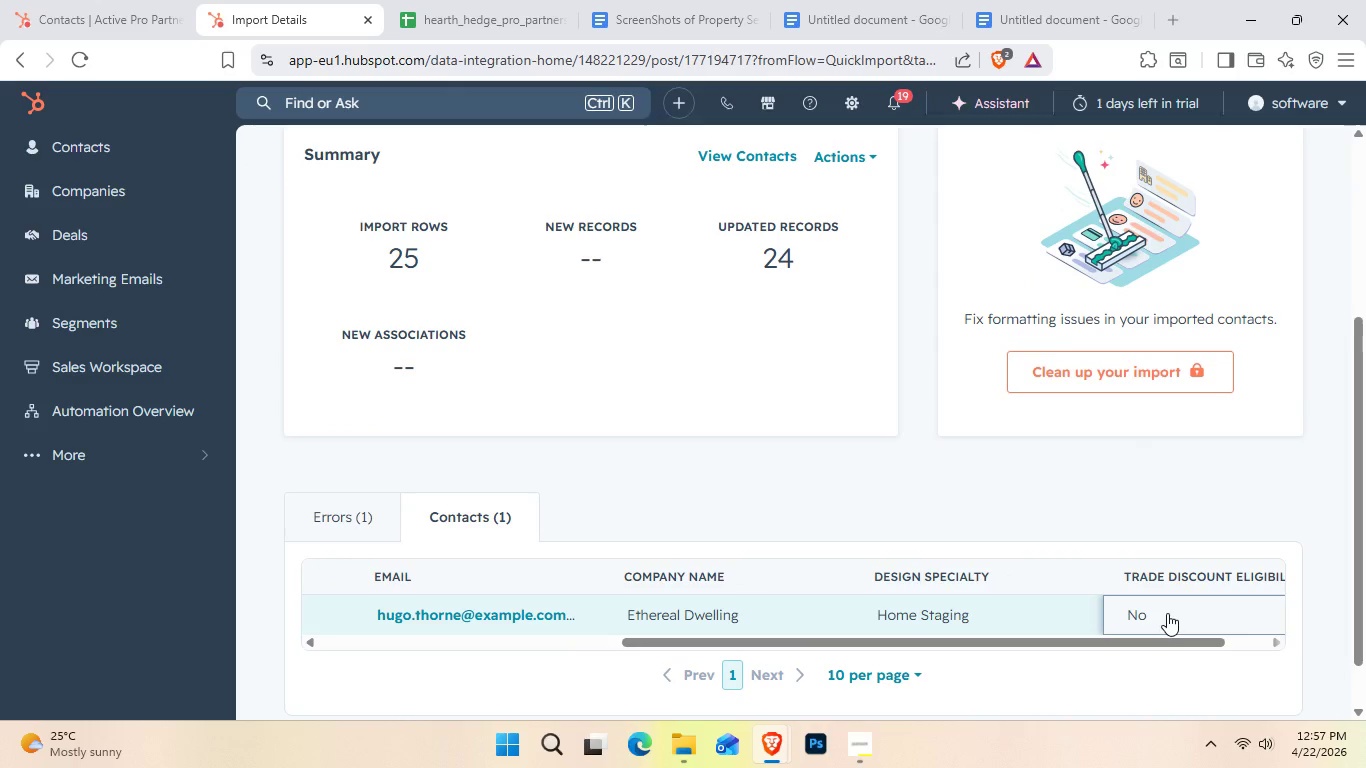 
triple_click([1167, 613])
 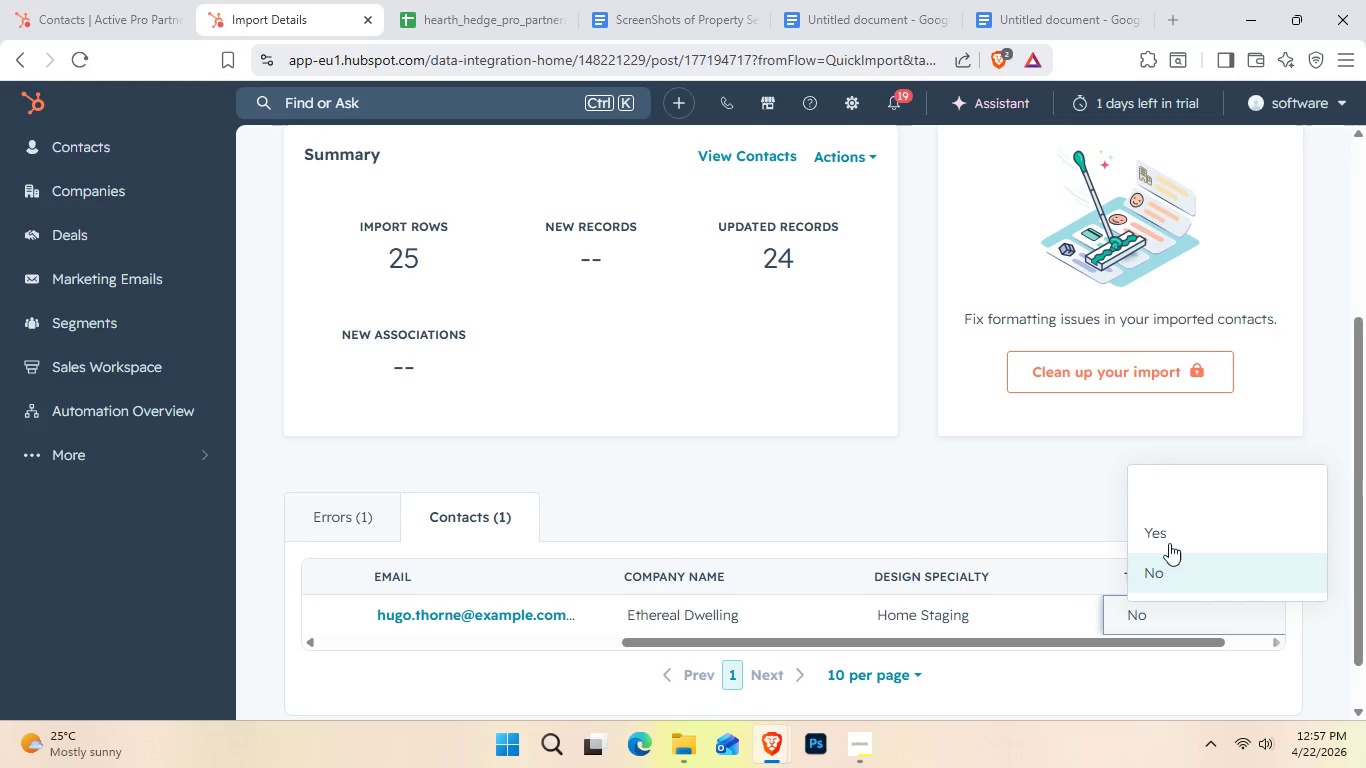 
left_click([1169, 542])
 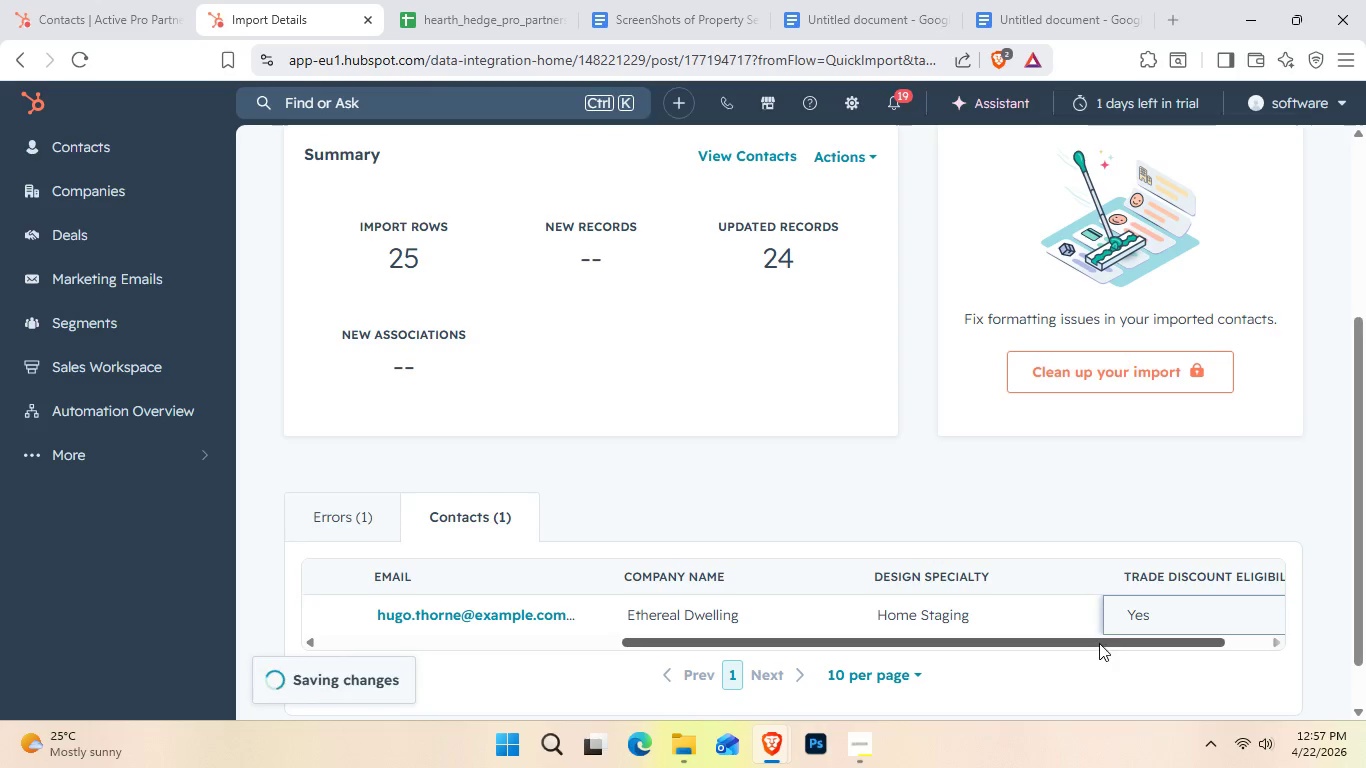 
left_click_drag(start_coordinate=[1097, 637], to_coordinate=[801, 637])
 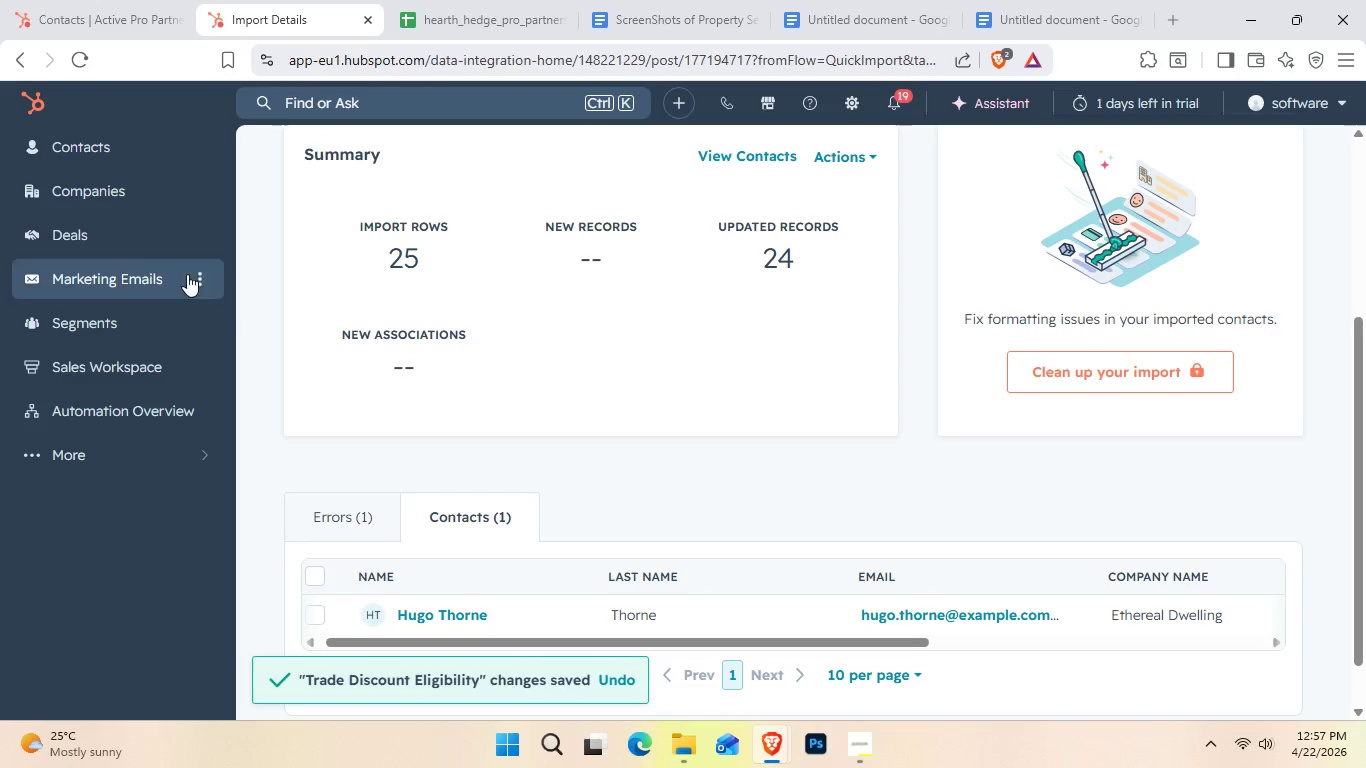 
left_click([79, 61])
 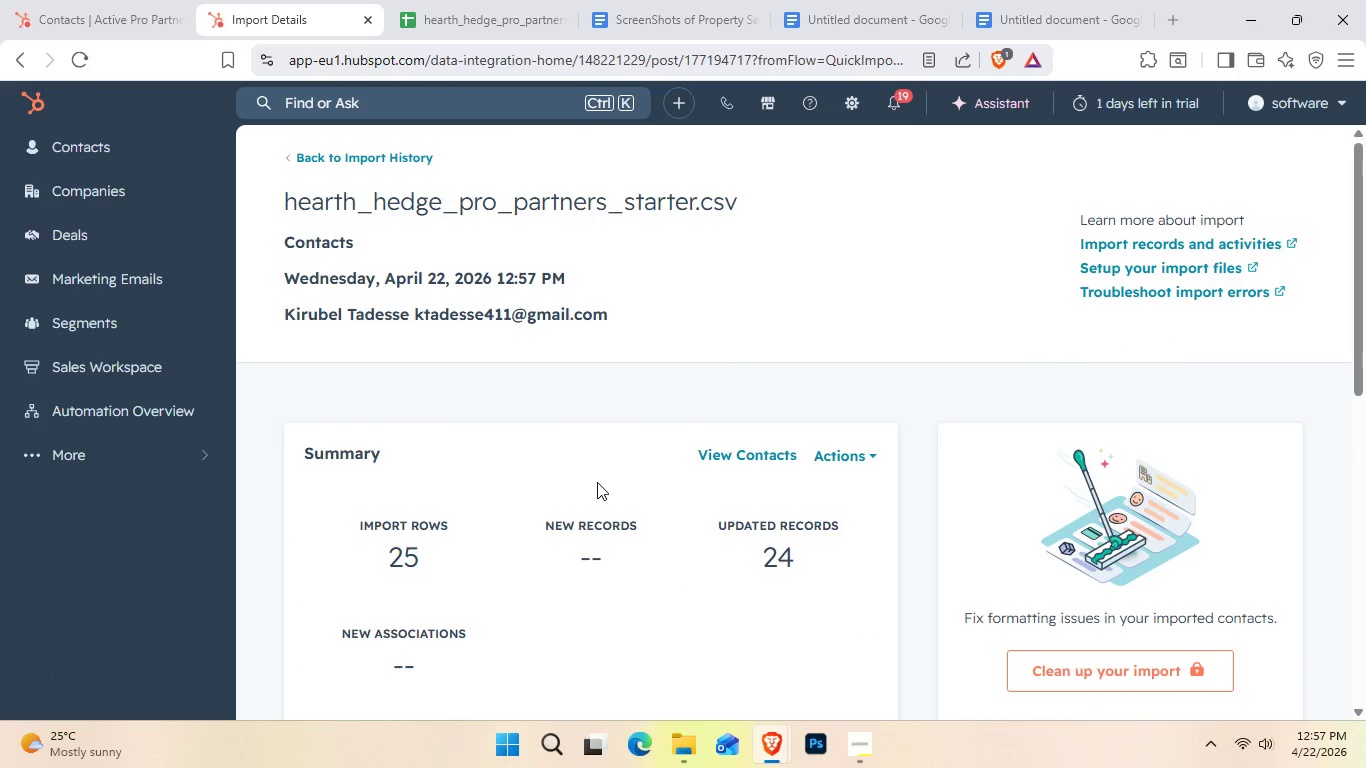 
scroll: coordinate [599, 488], scroll_direction: down, amount: 2.0
 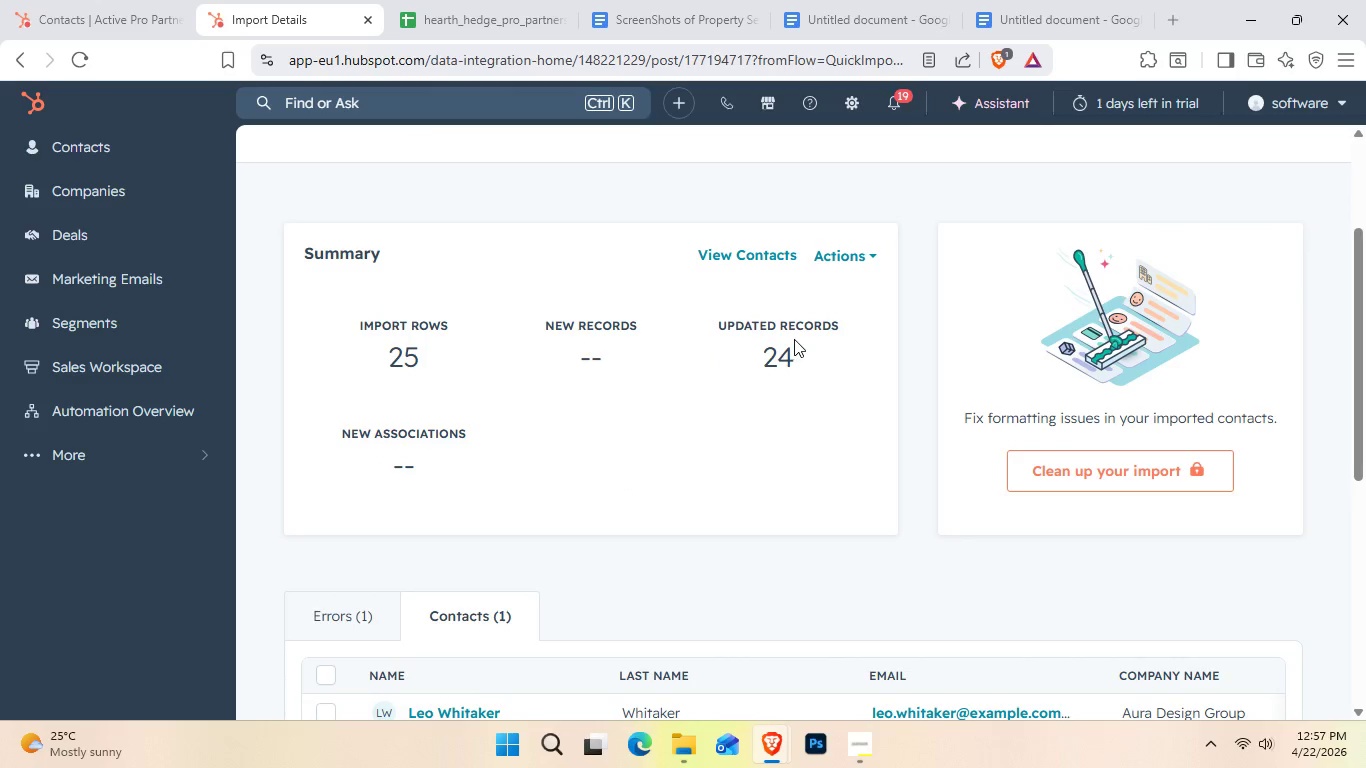 
left_click([794, 339])
 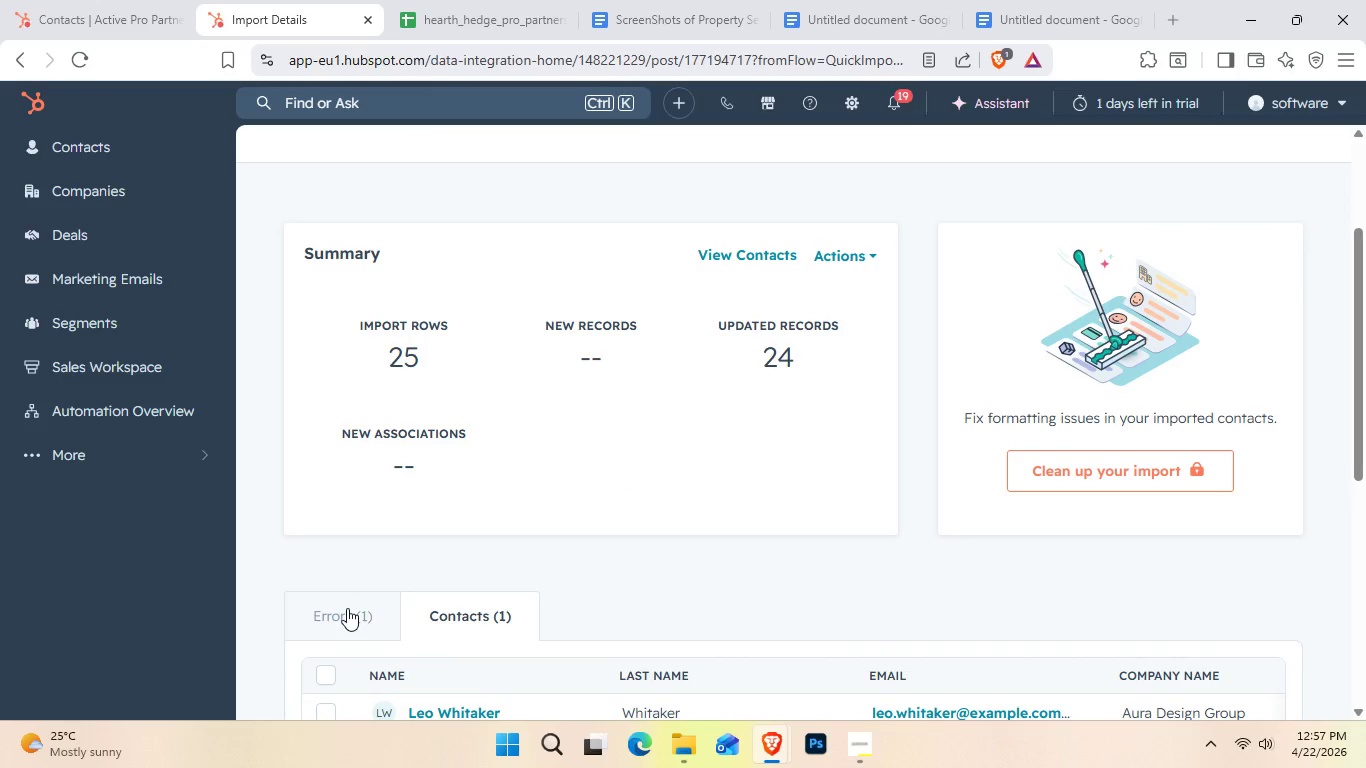 
left_click([348, 607])
 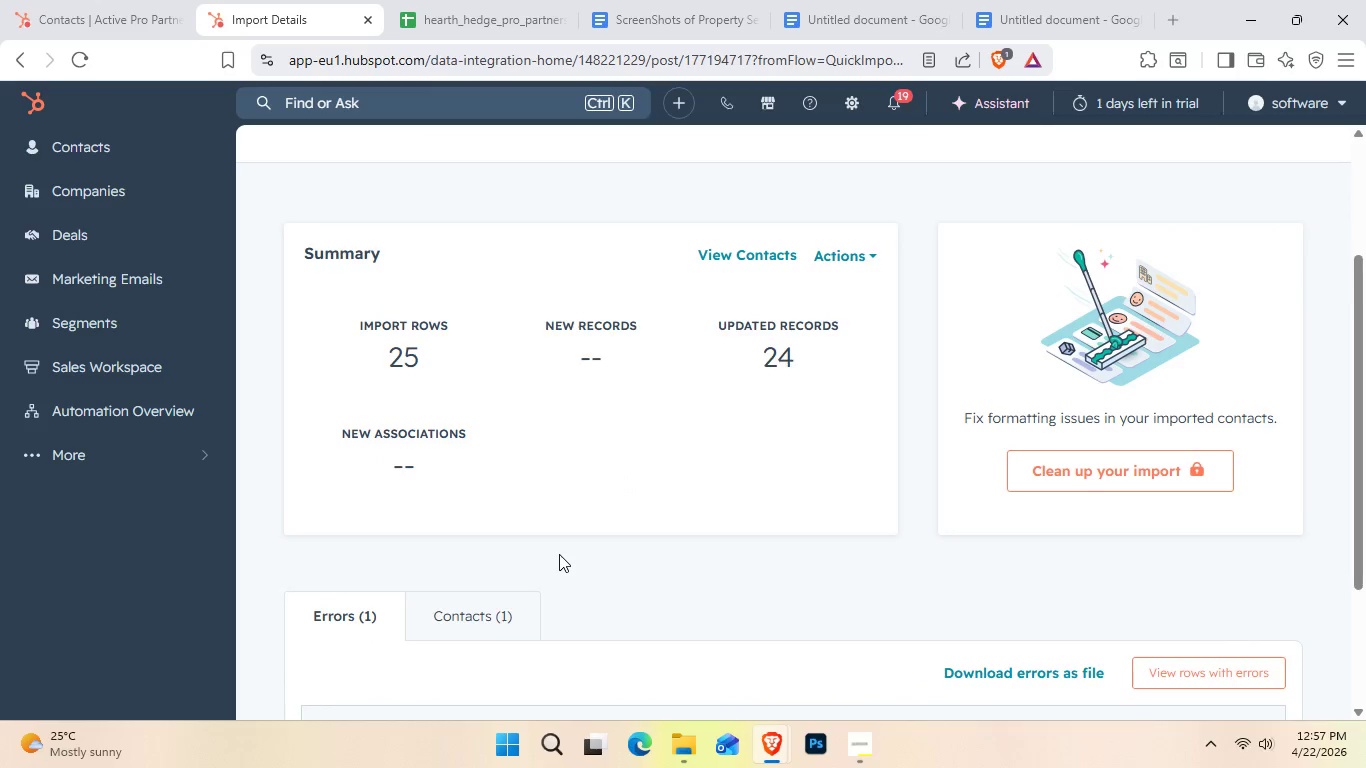 
scroll: coordinate [559, 554], scroll_direction: down, amount: 3.0
 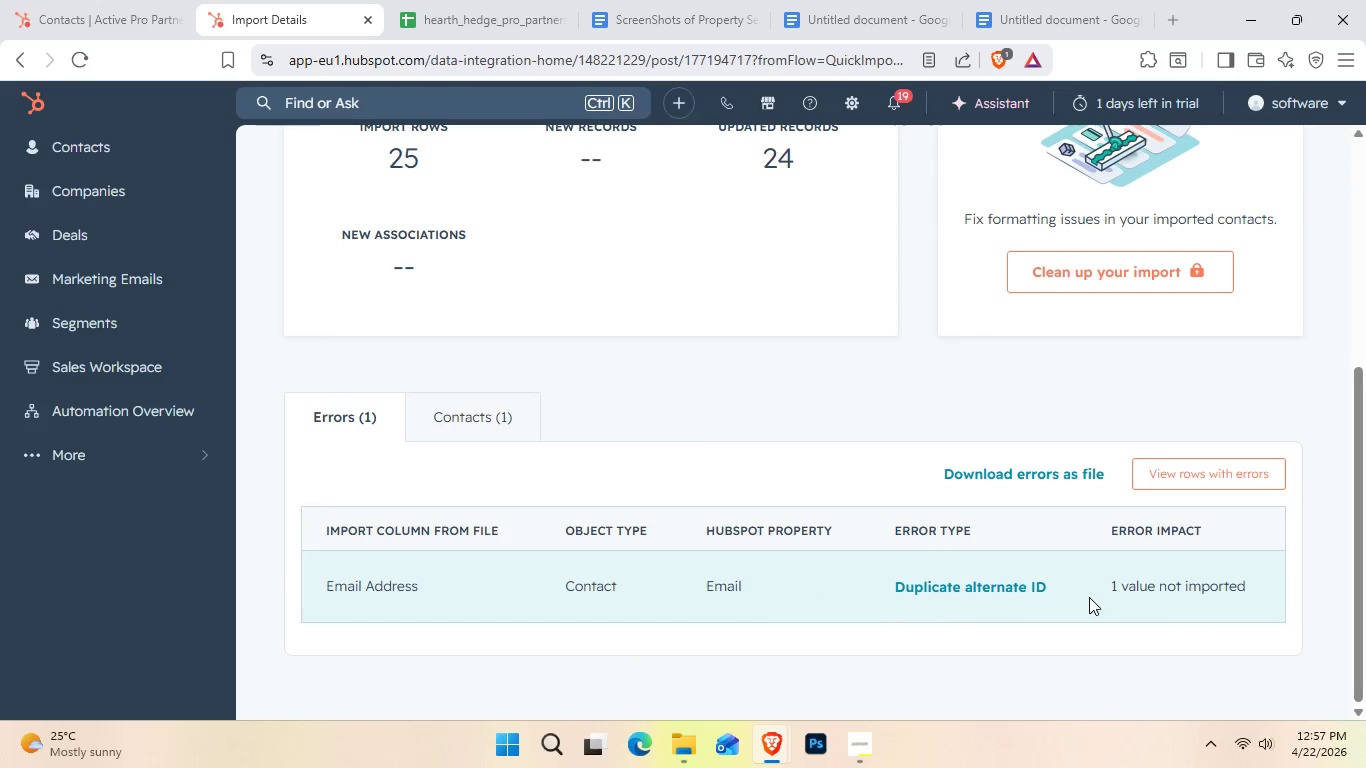 
double_click([1155, 592])
 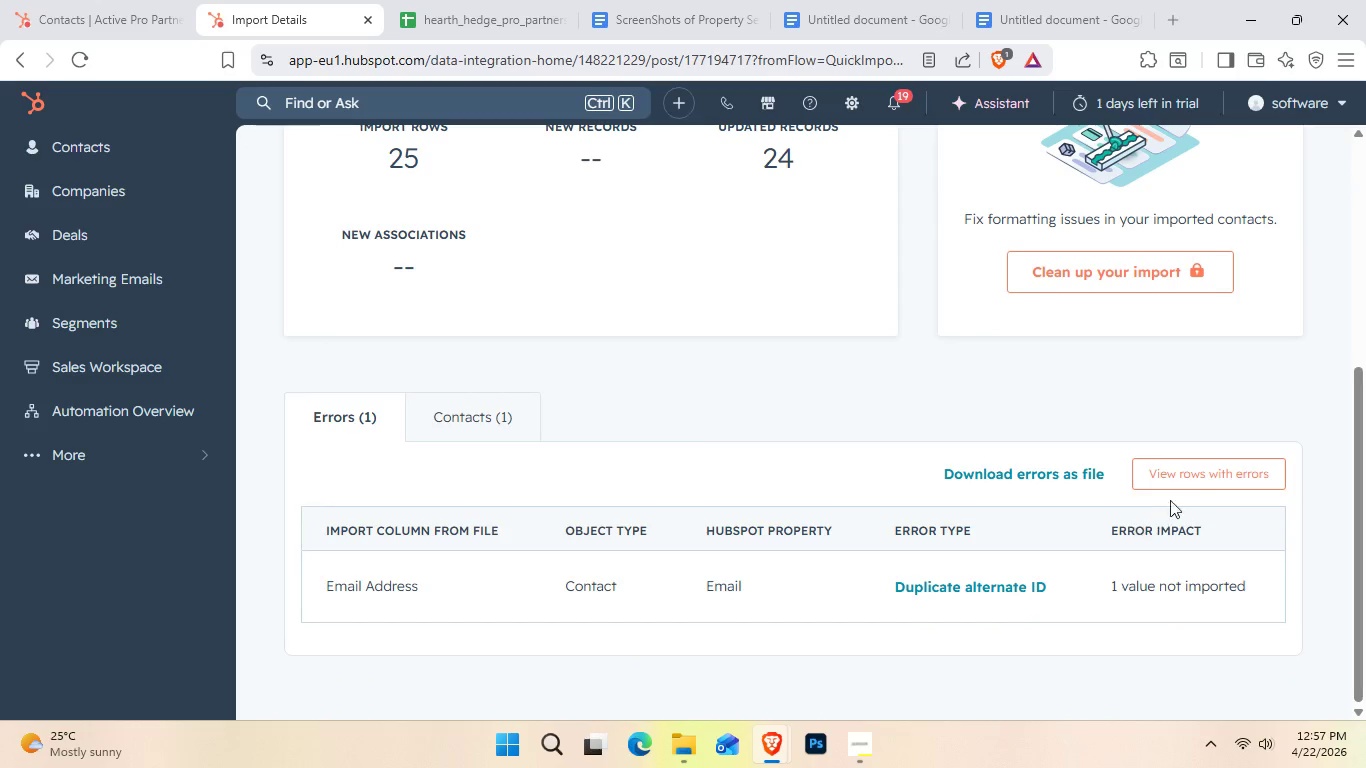 
scroll: coordinate [1115, 568], scroll_direction: down, amount: 1.0
 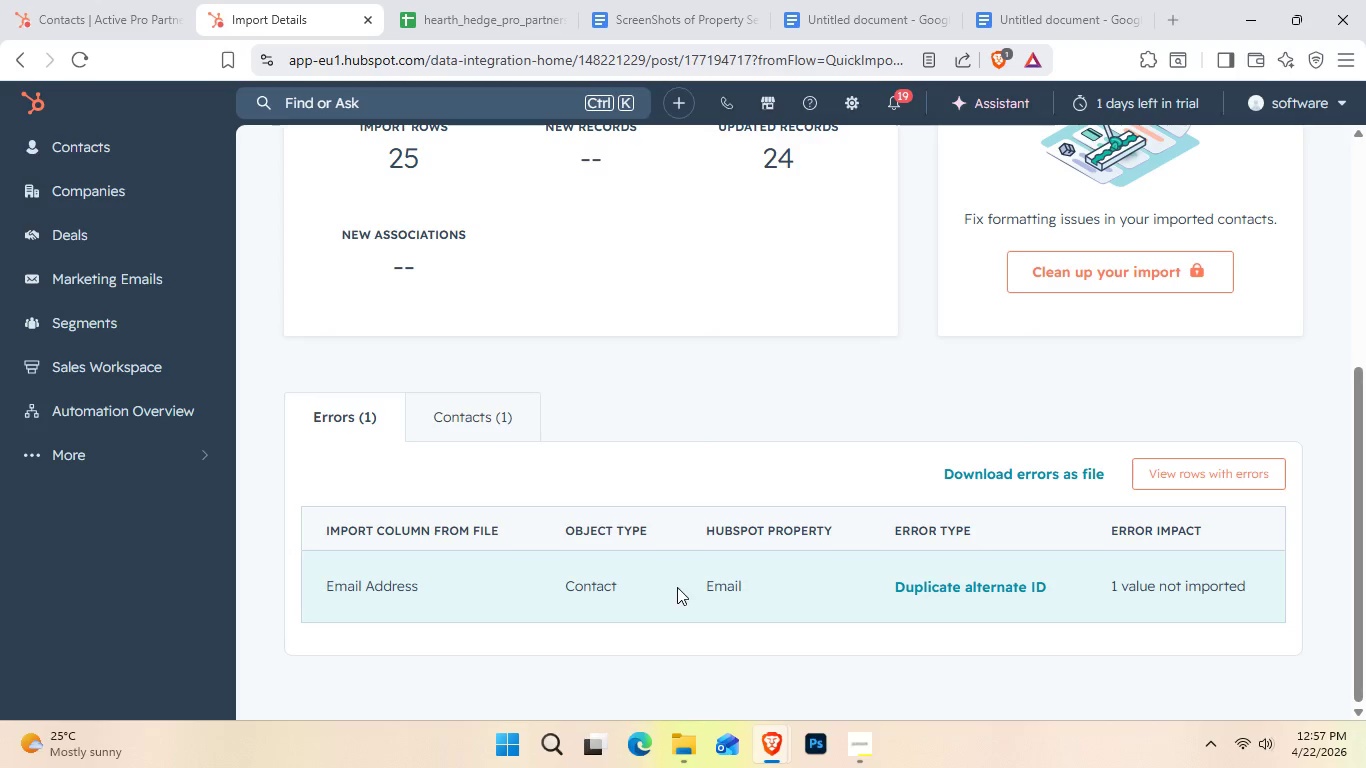 
left_click([1033, 583])
 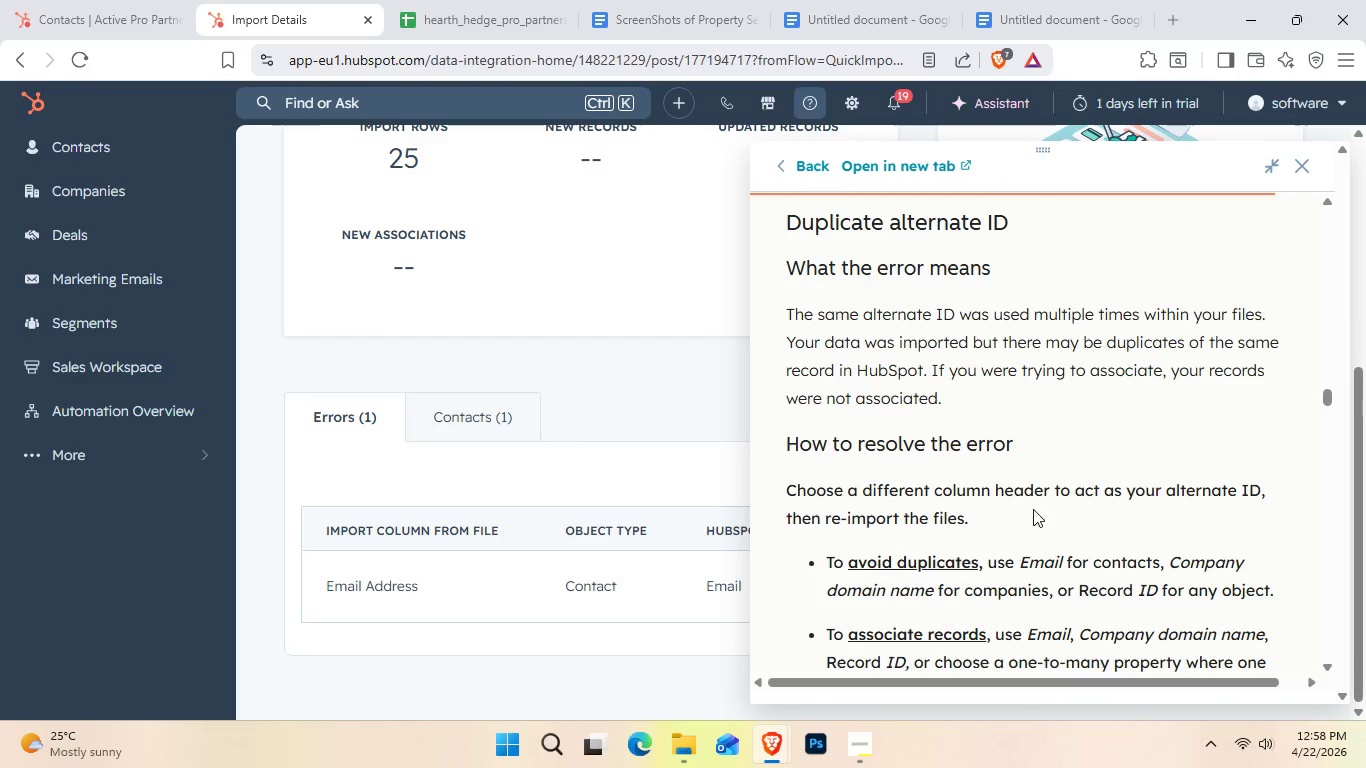 
wait(5.98)
 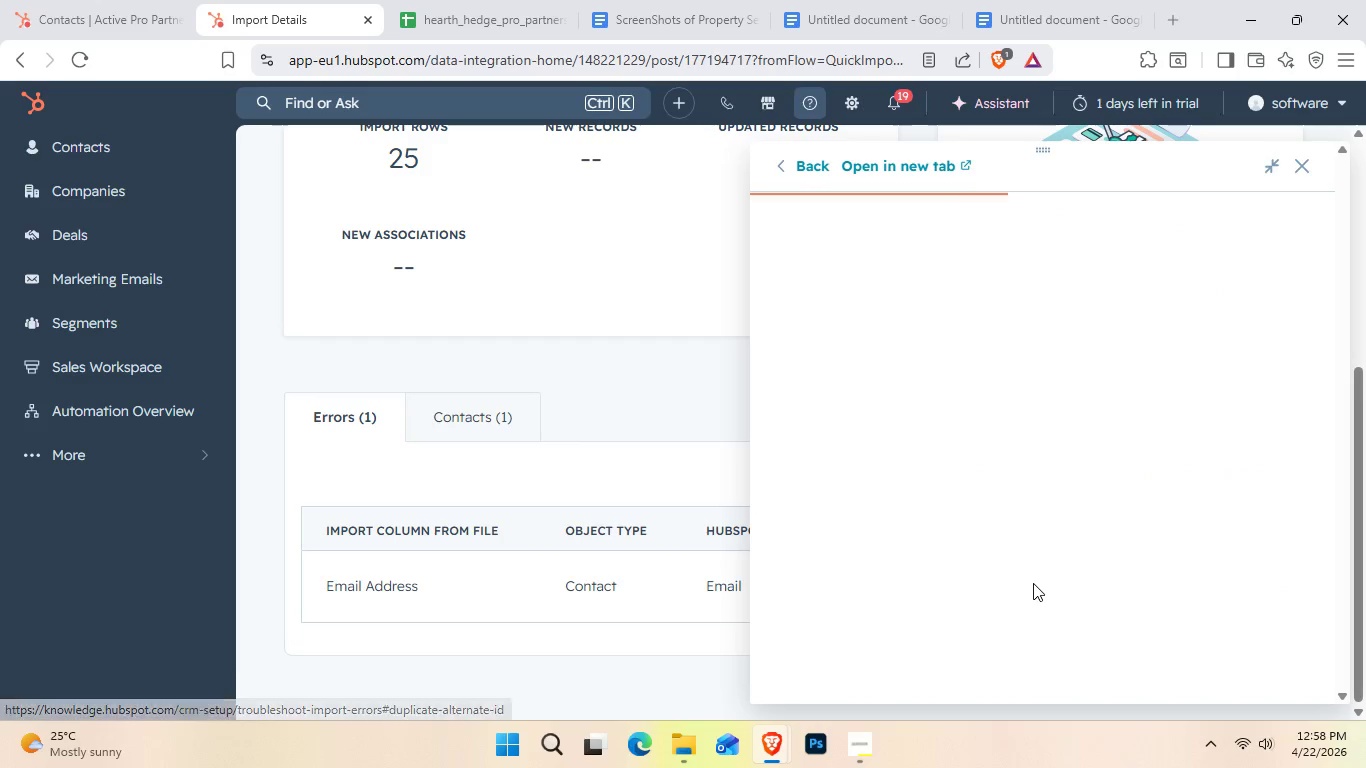 
left_click([1300, 167])
 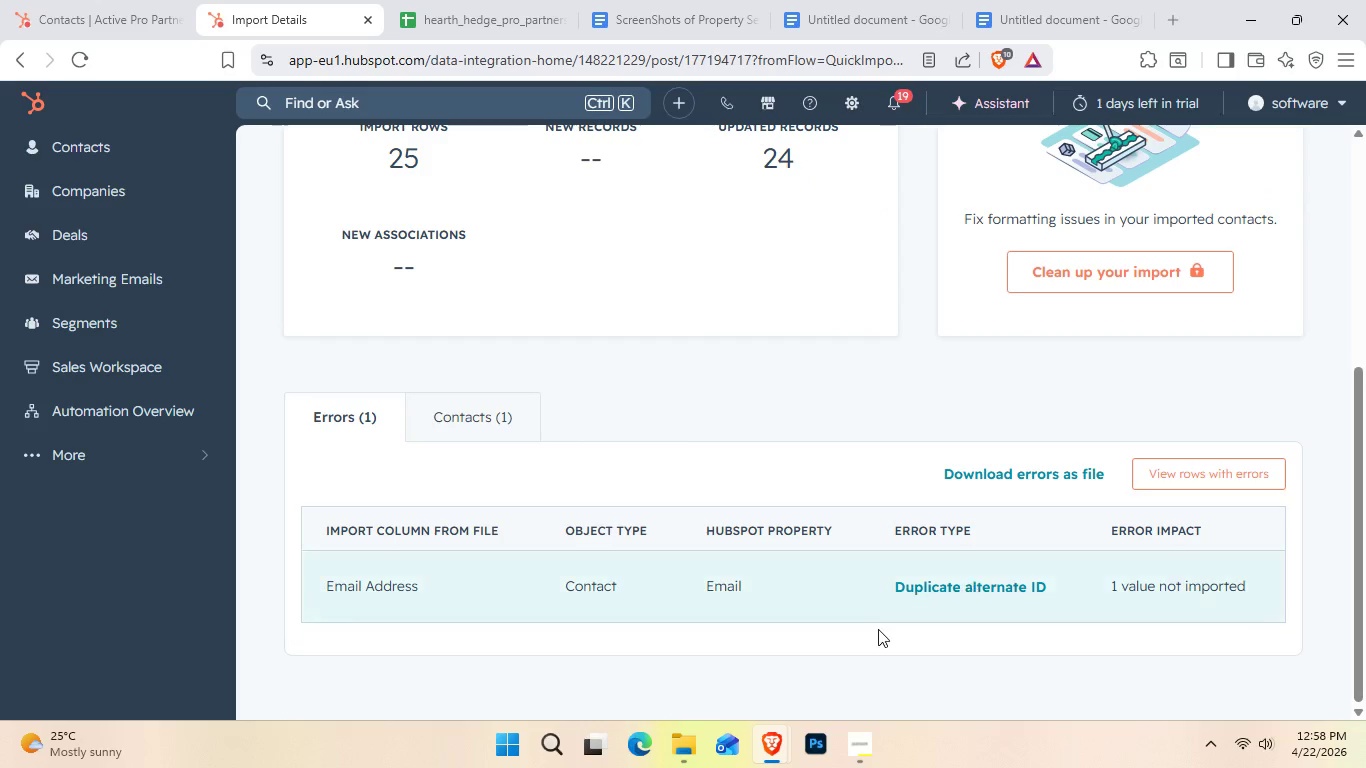 
scroll: coordinate [878, 631], scroll_direction: down, amount: 3.0
 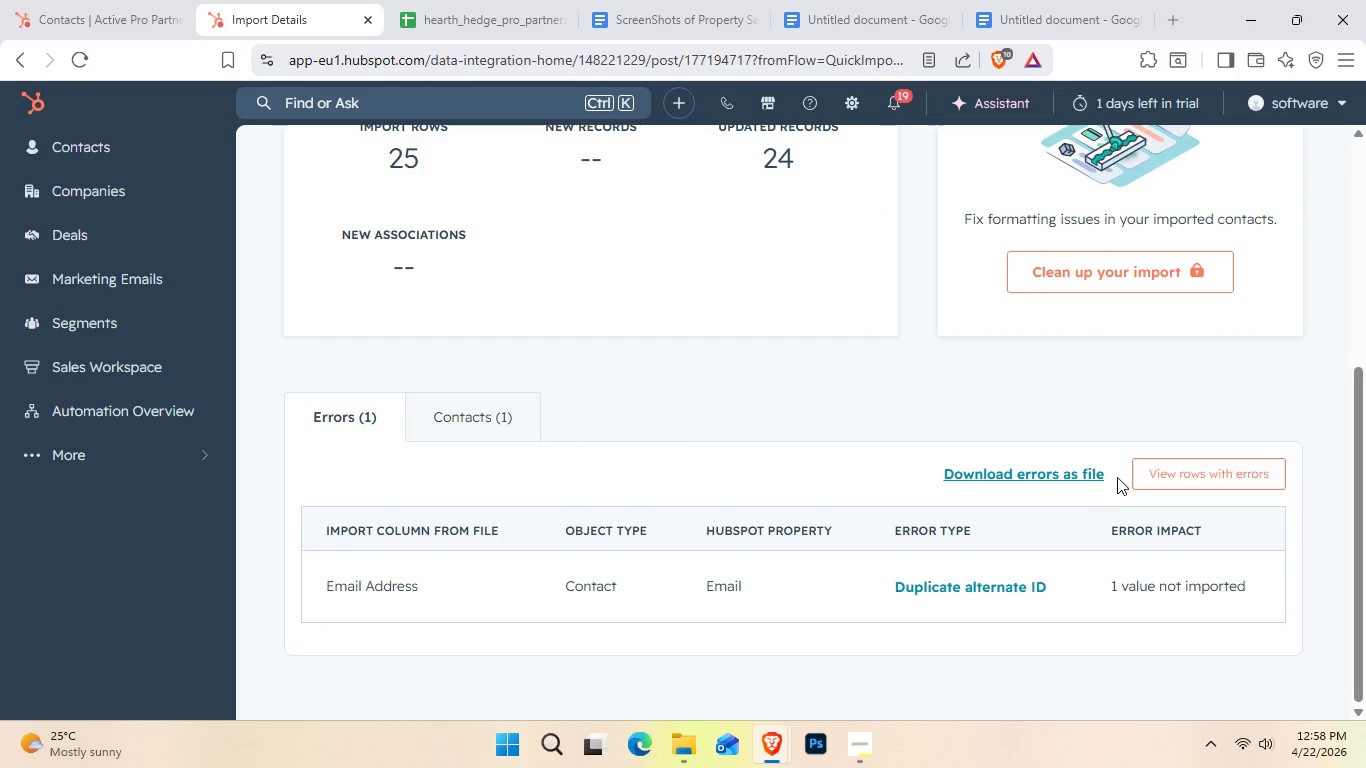 
left_click([1155, 467])
 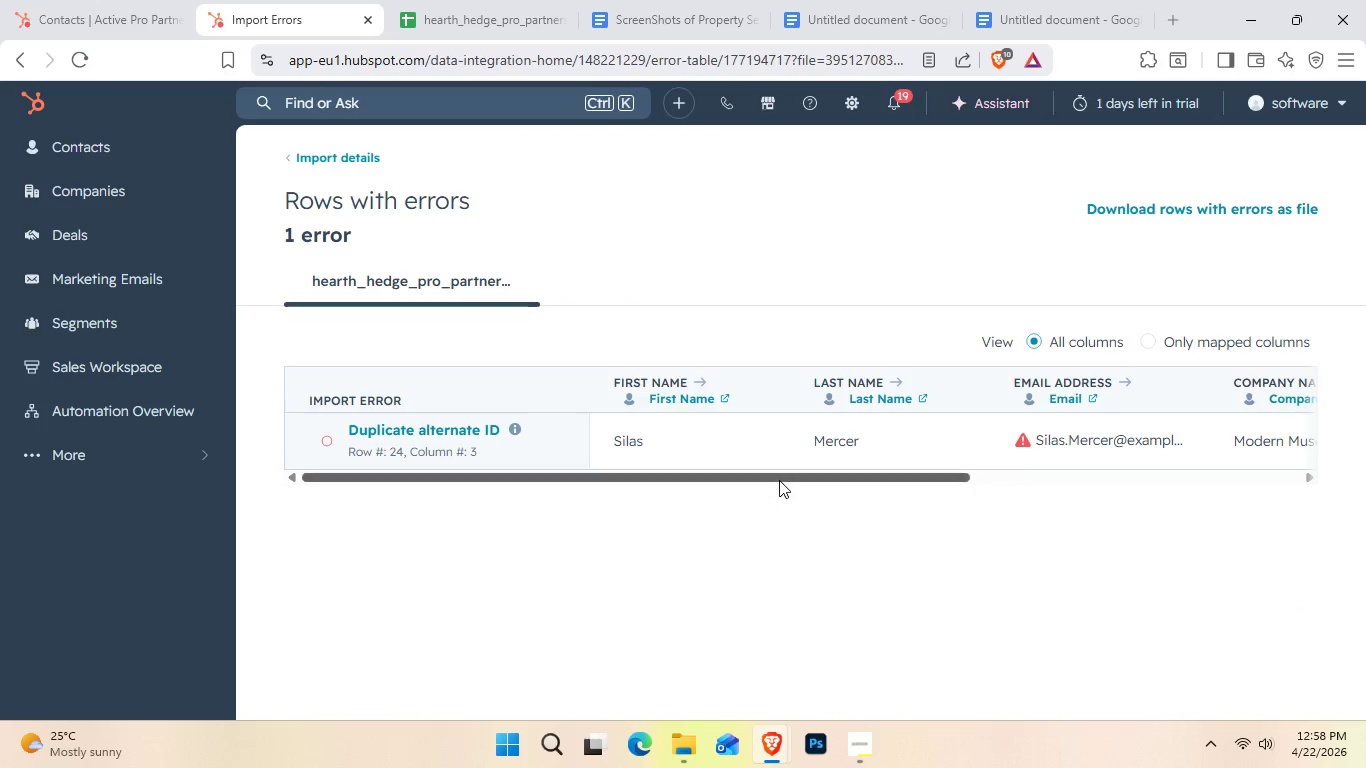 
left_click_drag(start_coordinate=[779, 478], to_coordinate=[717, 489])
 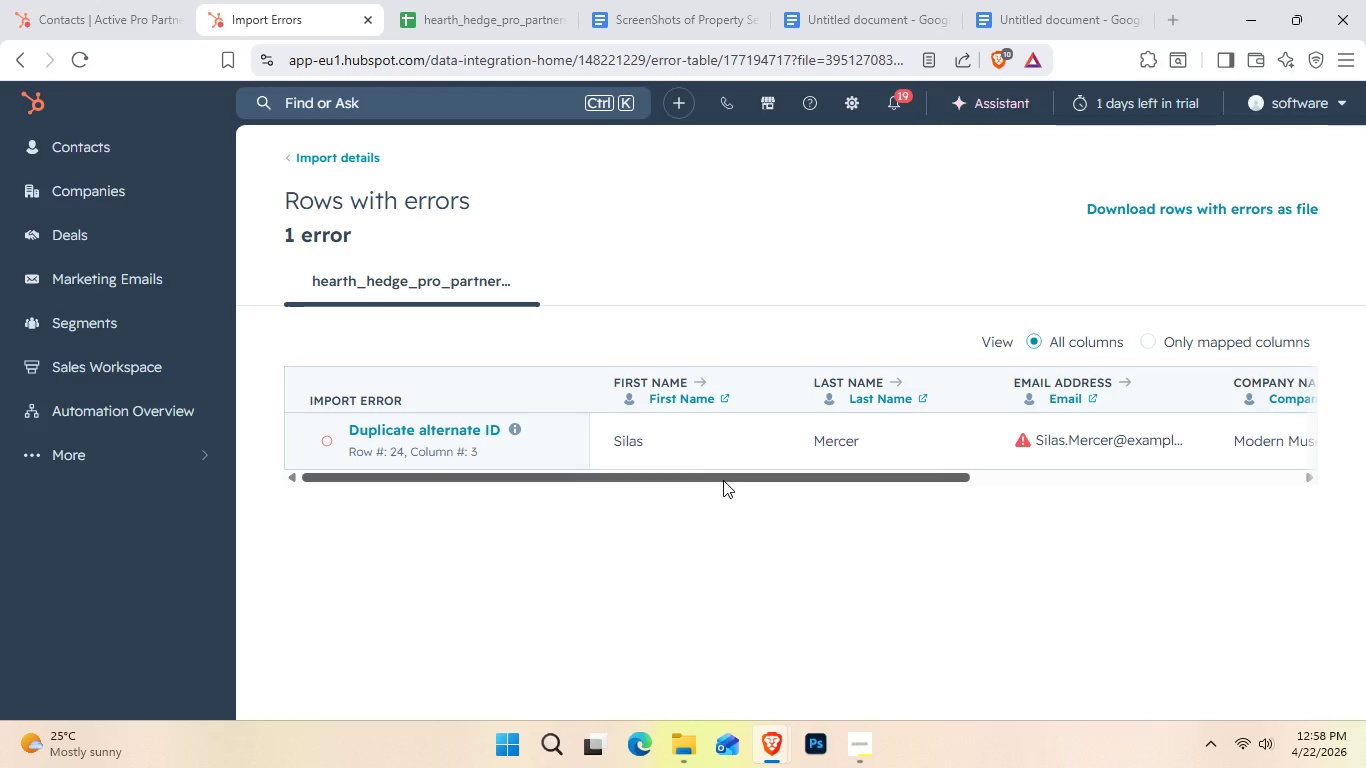 
left_click_drag(start_coordinate=[723, 480], to_coordinate=[953, 491])
 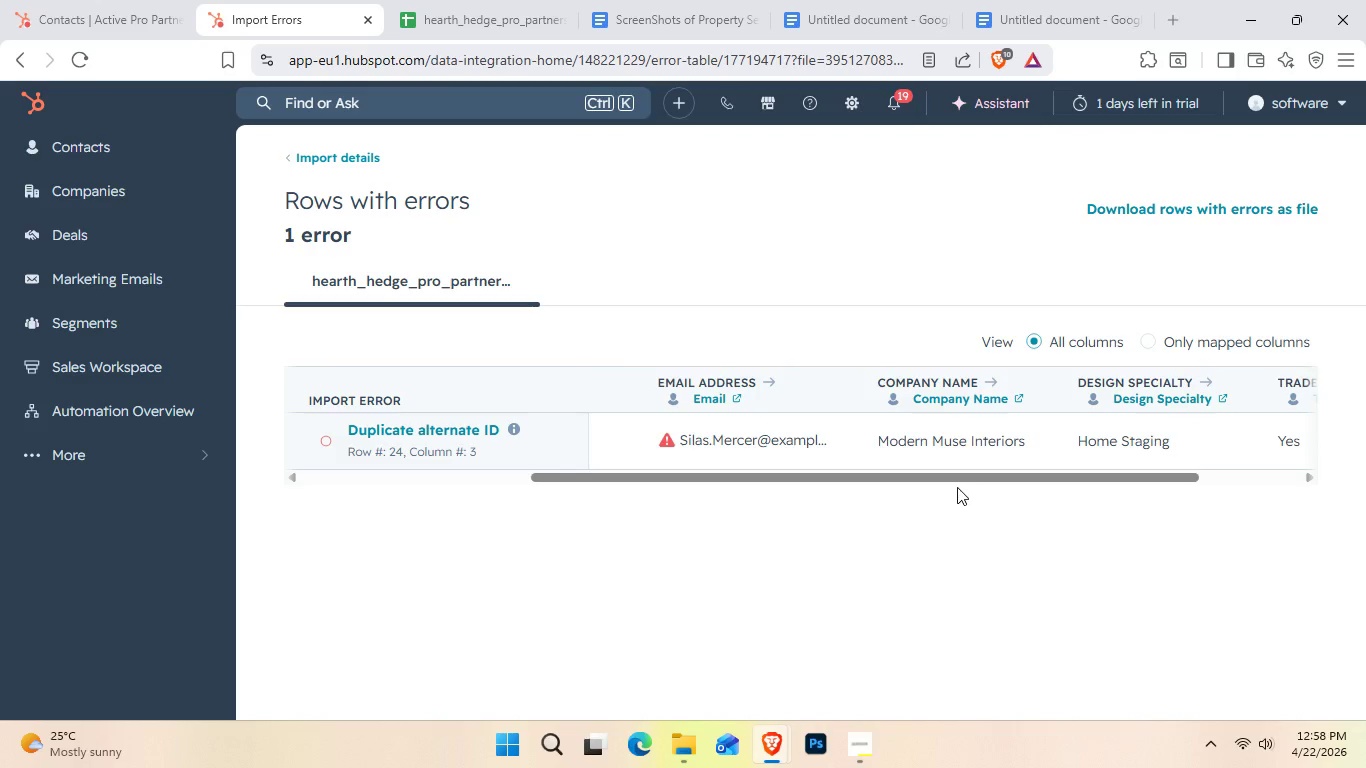 
left_click_drag(start_coordinate=[957, 486], to_coordinate=[1048, 499])
 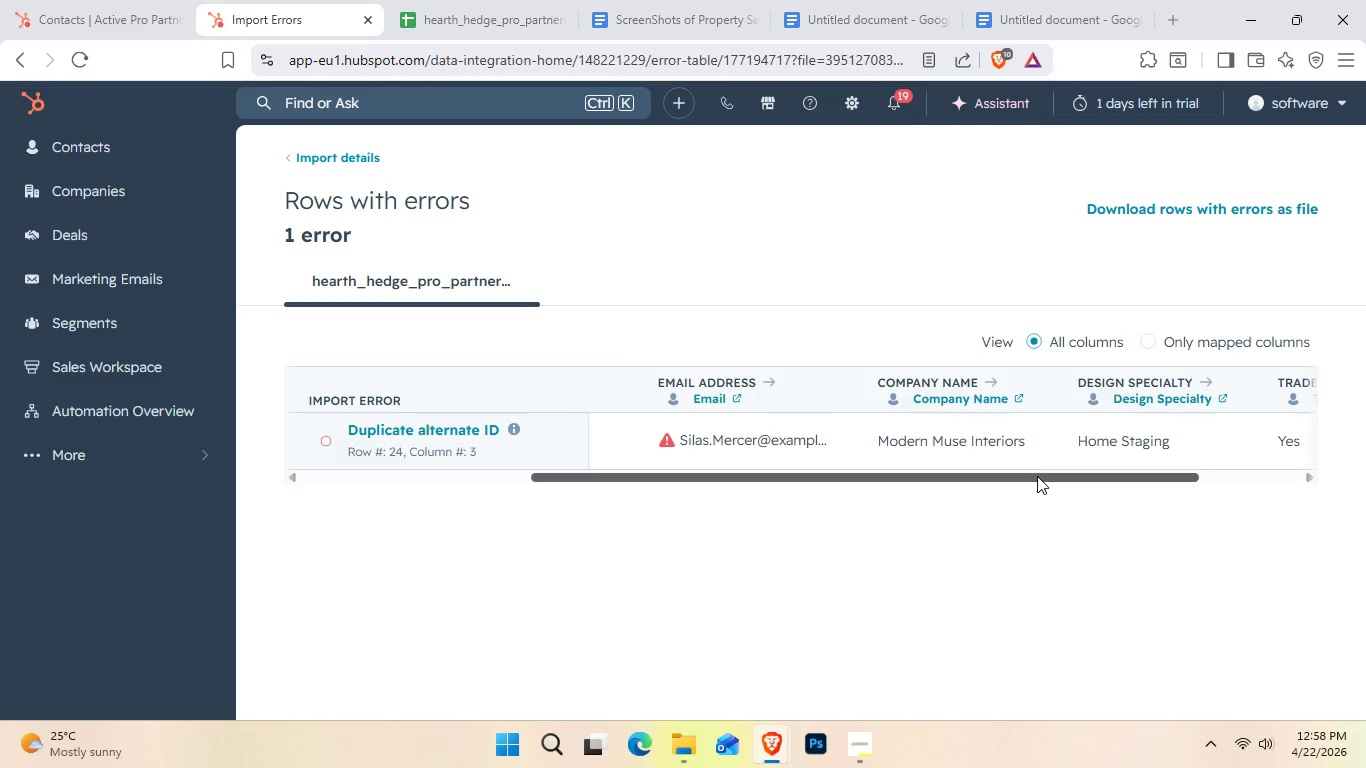 
left_click_drag(start_coordinate=[1037, 476], to_coordinate=[648, 479])
 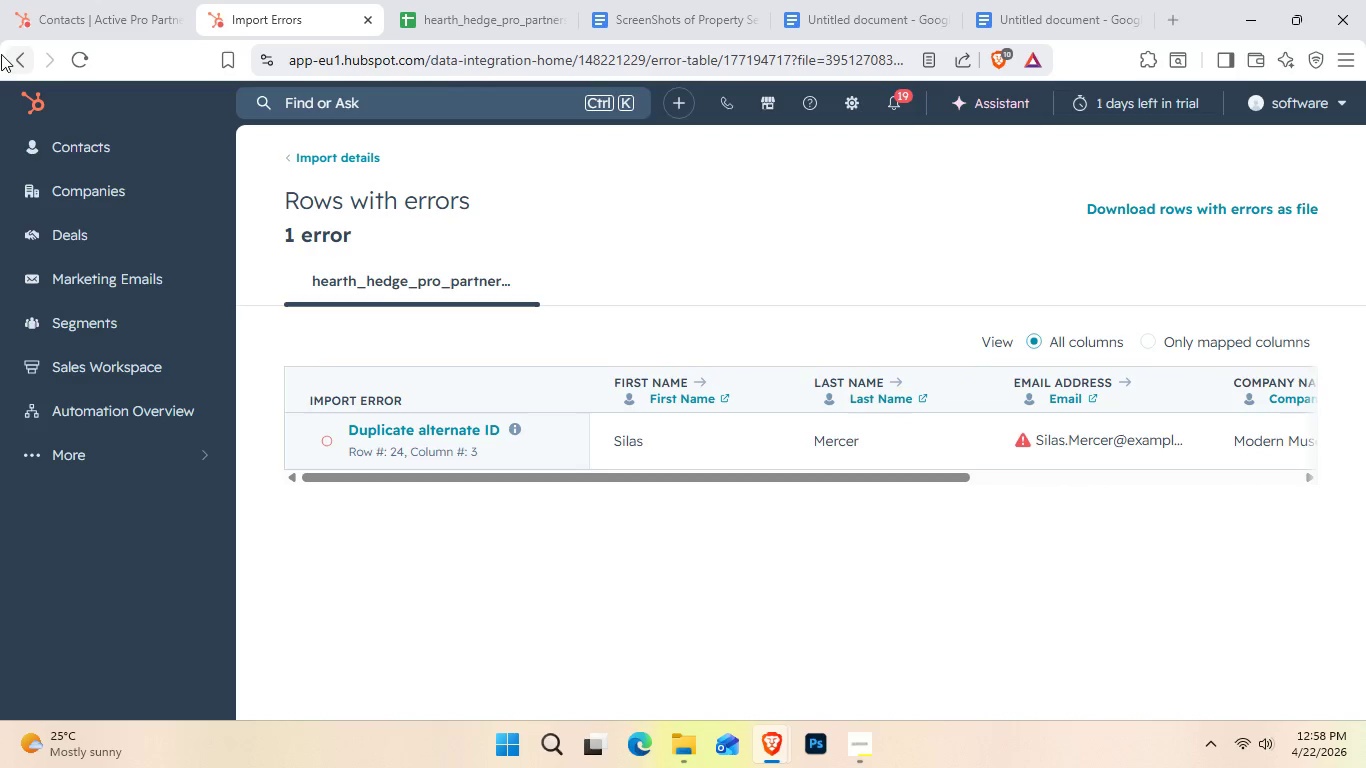 
left_click([7, 63])
 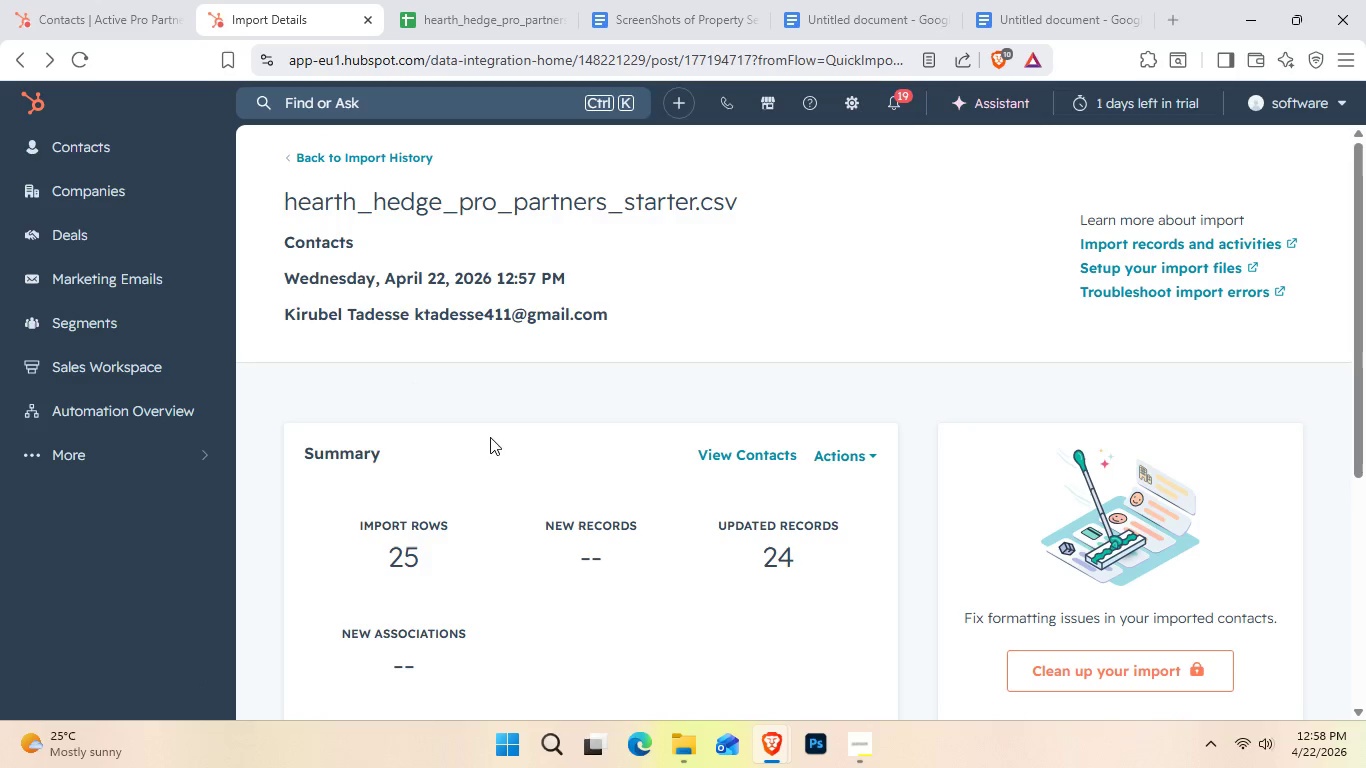 
scroll: coordinate [517, 453], scroll_direction: down, amount: 1.0
 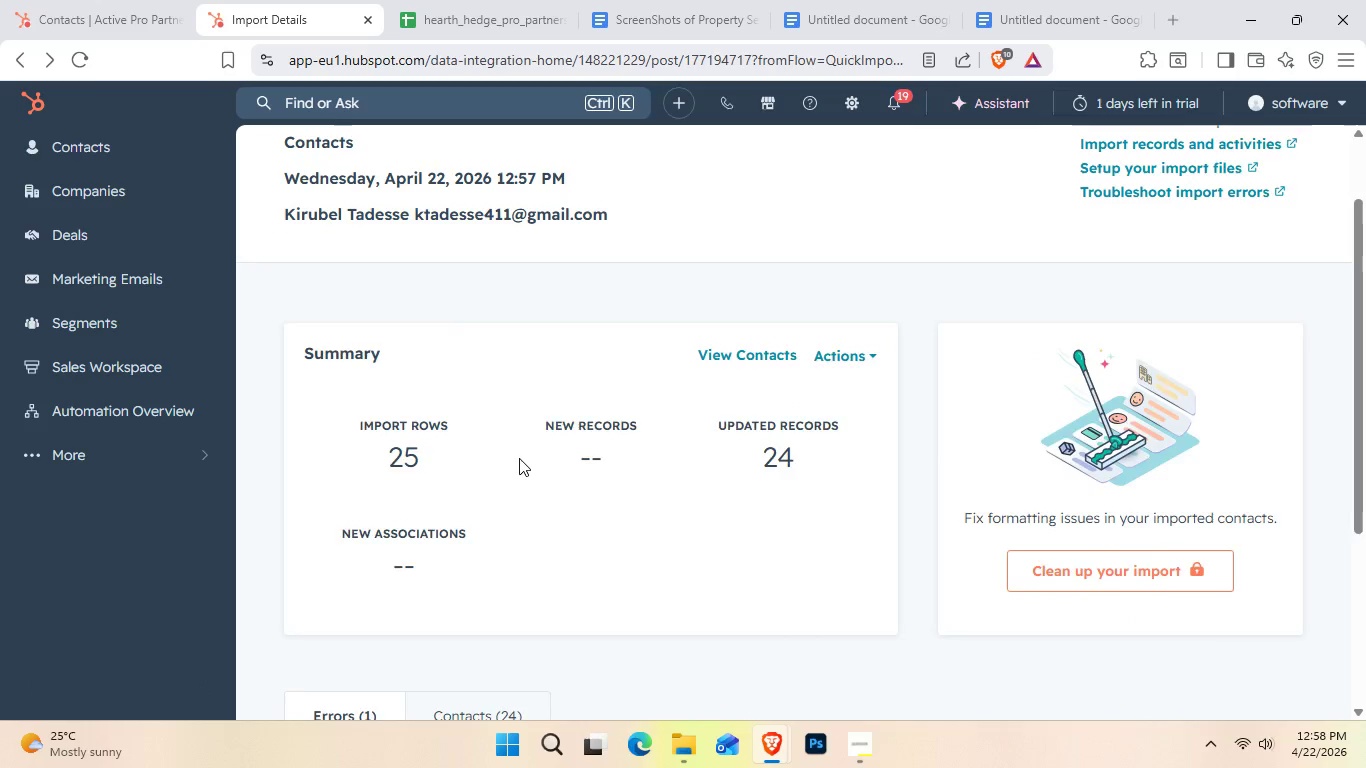 
scroll: coordinate [519, 458], scroll_direction: none, amount: 0.0
 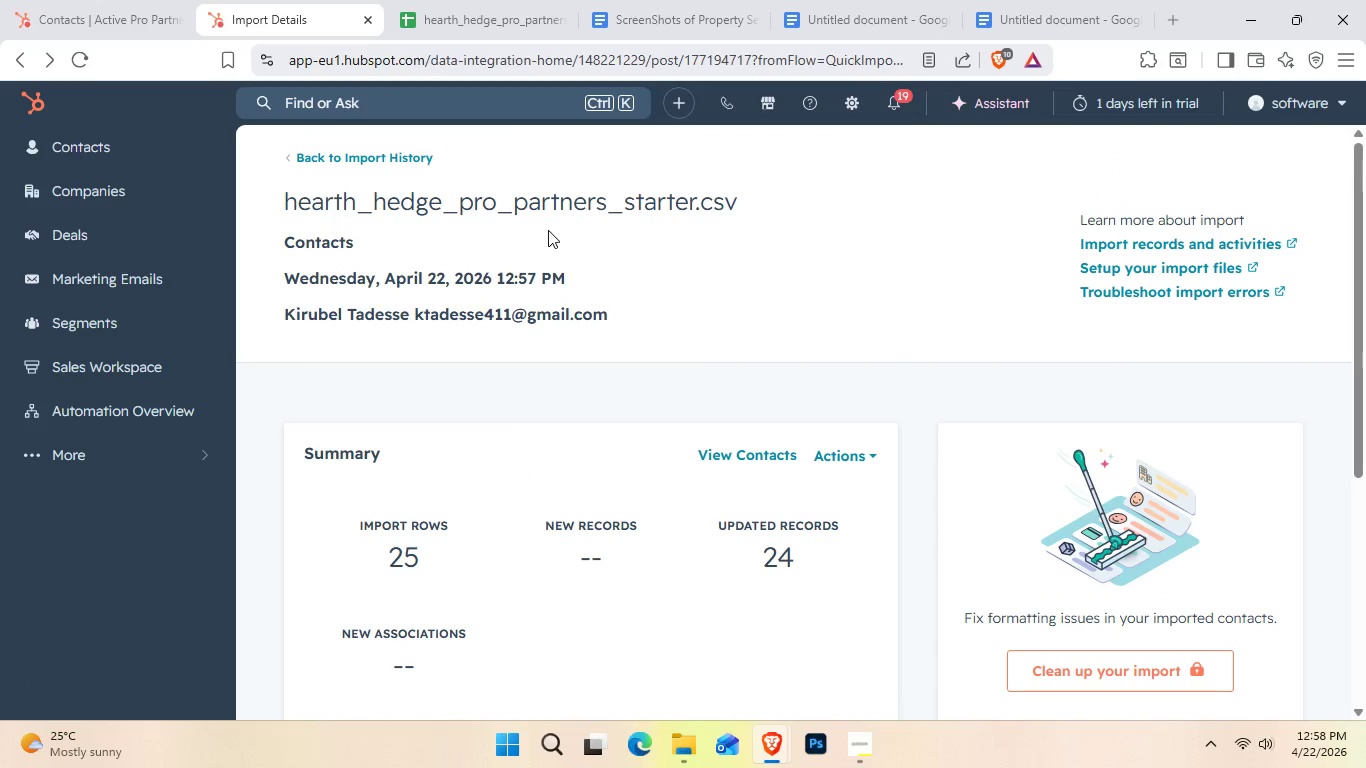 
left_click([550, 229])
 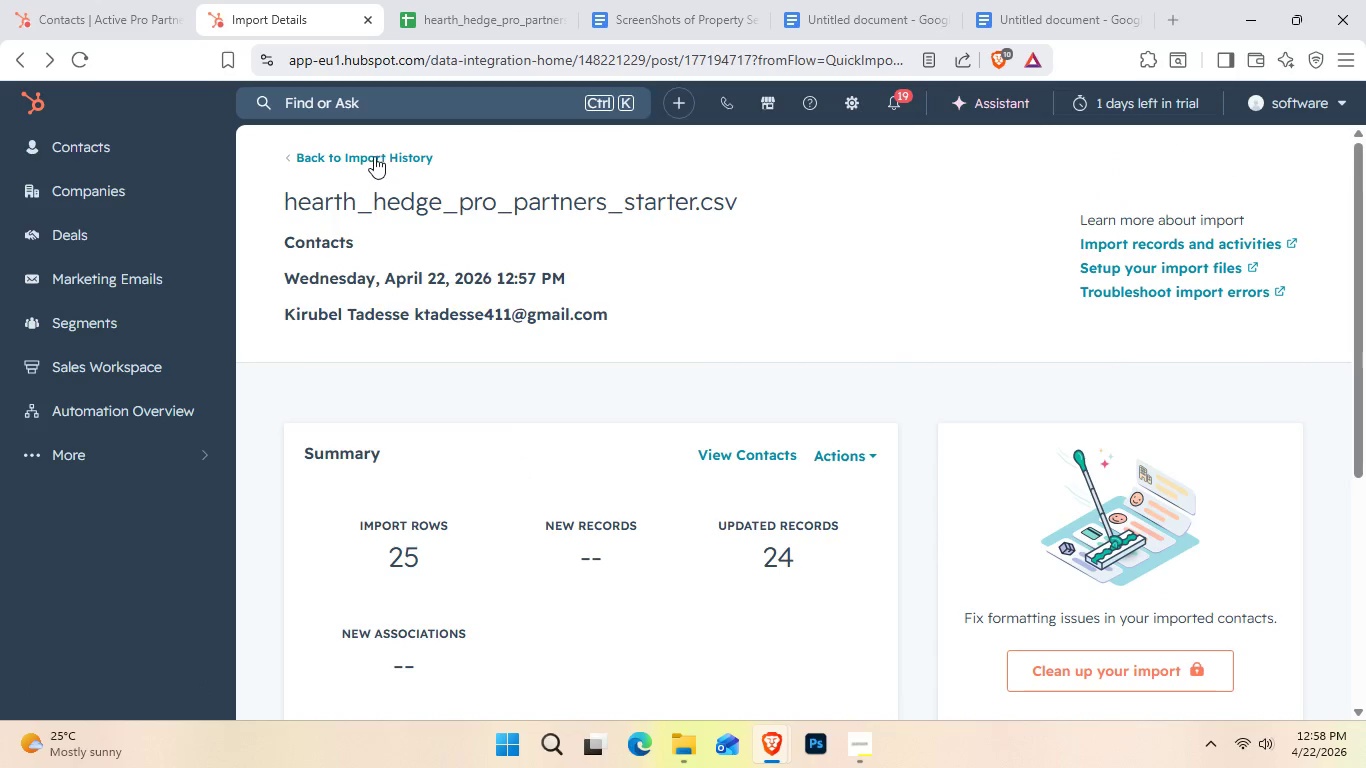 
left_click([374, 155])
 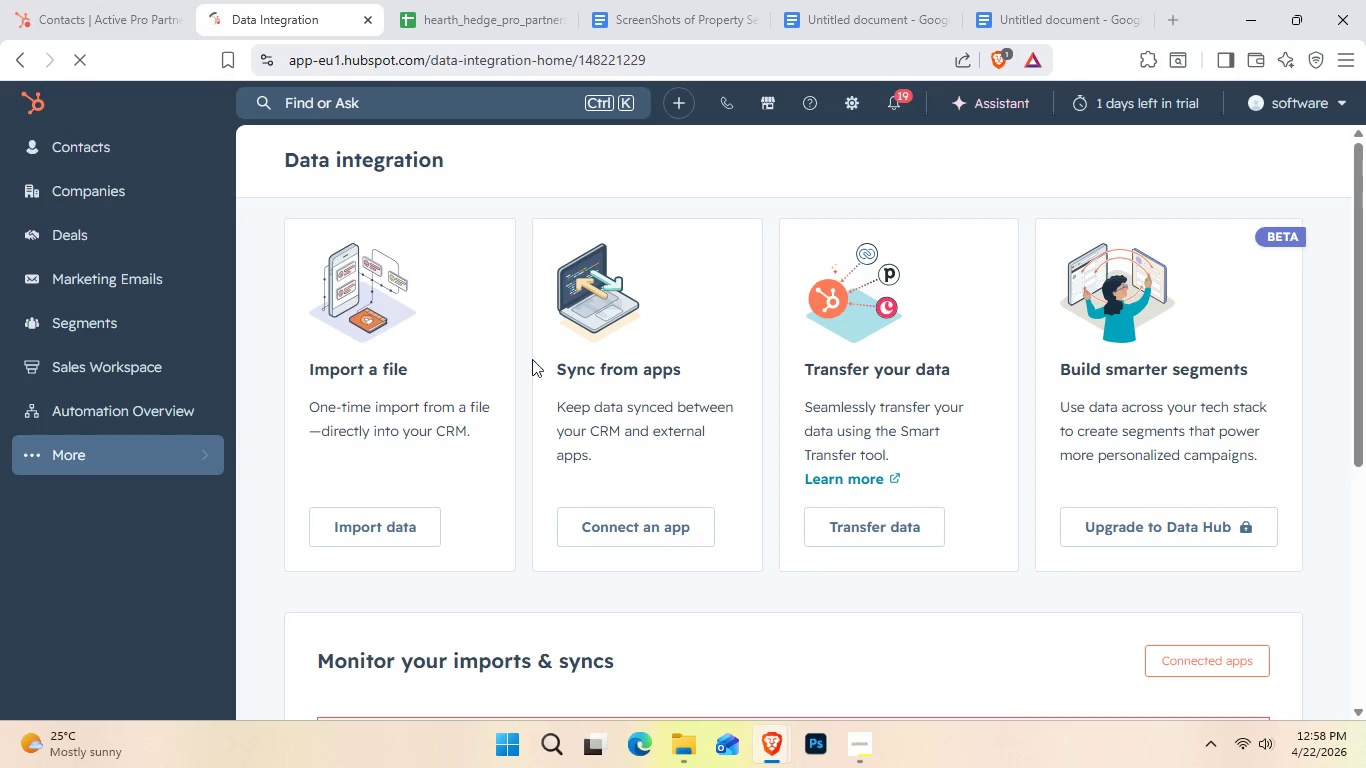 
scroll: coordinate [555, 402], scroll_direction: down, amount: 1.0
 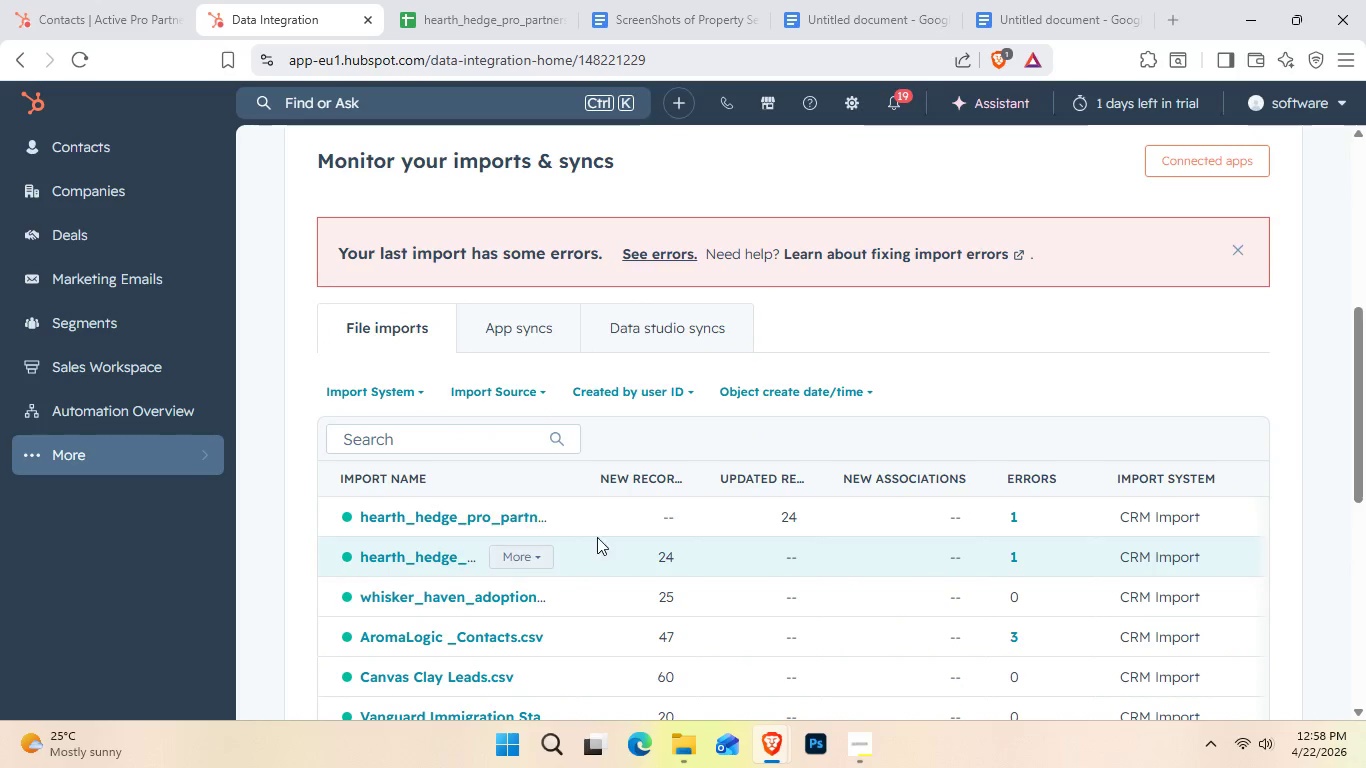 
left_click([547, 518])
 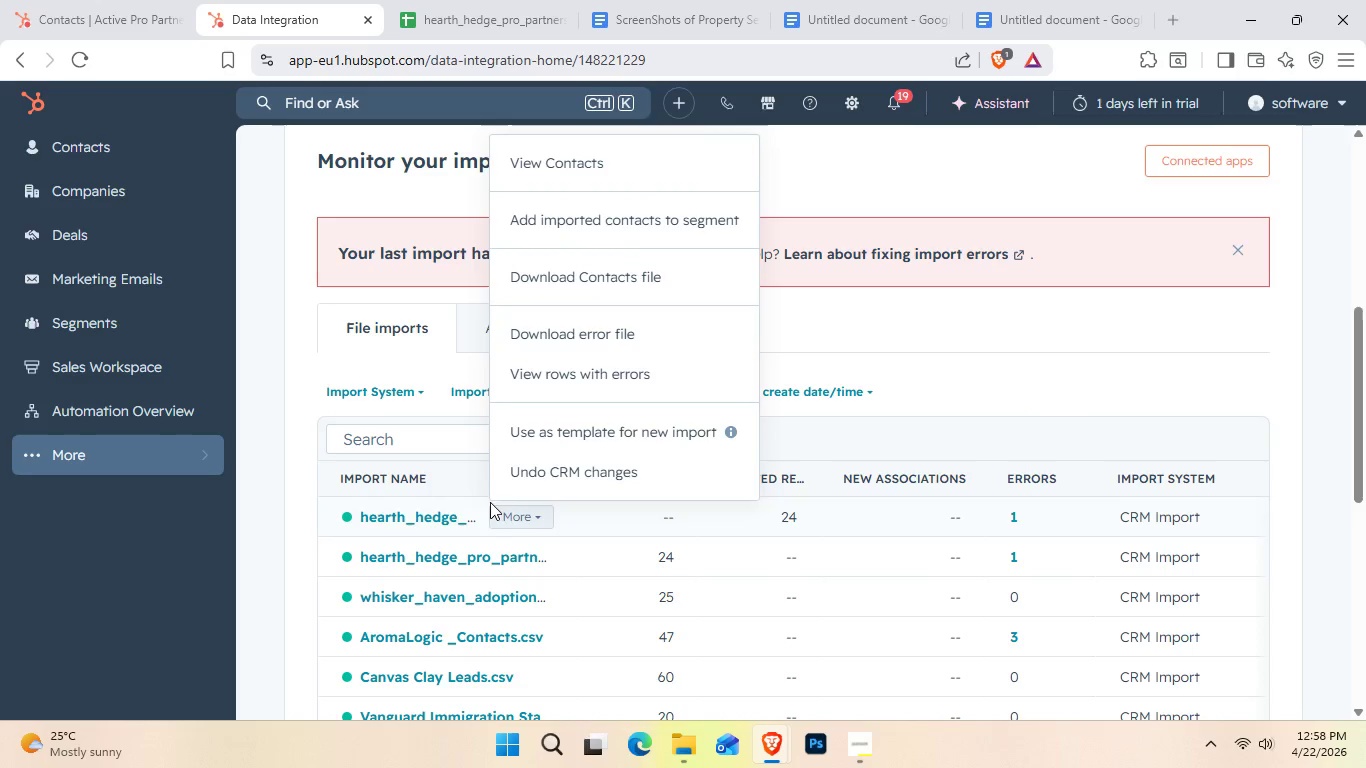 
wait(6.25)
 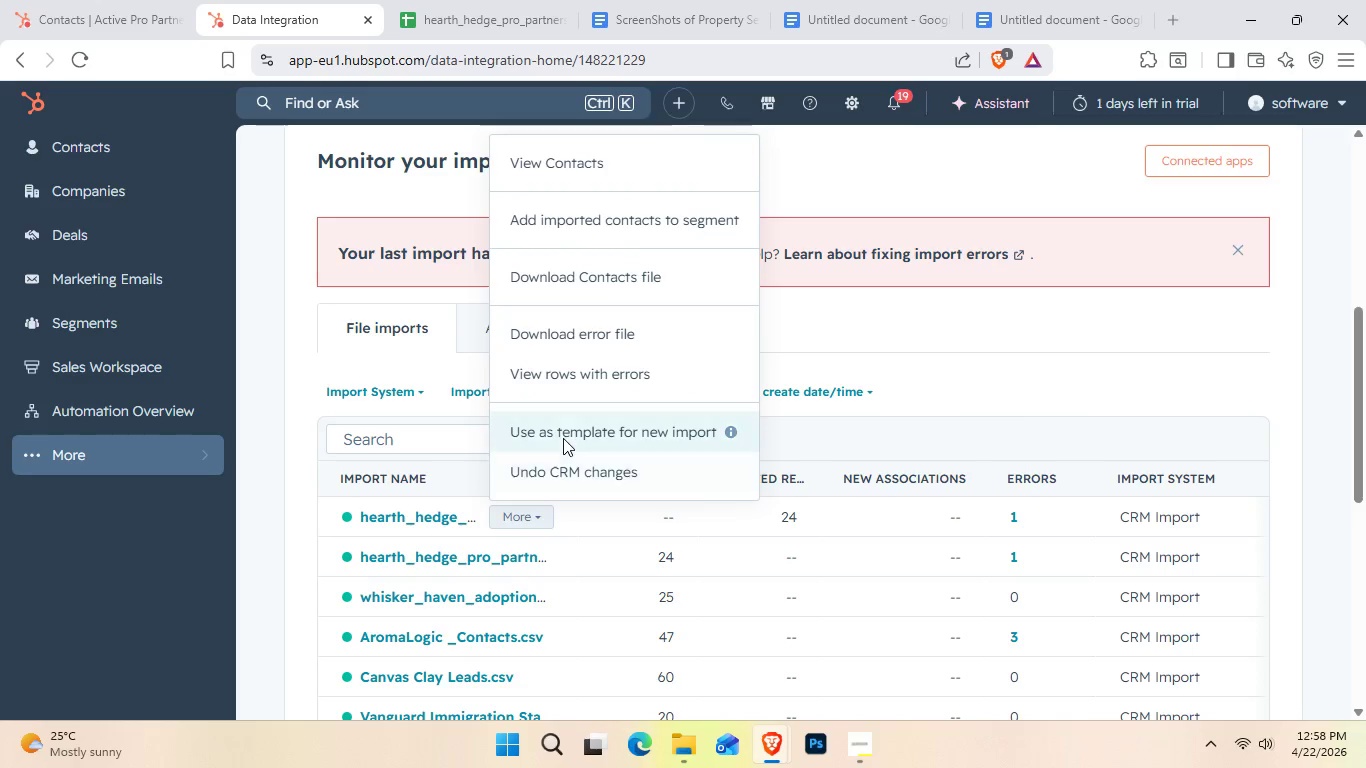 
right_click([410, 516])
 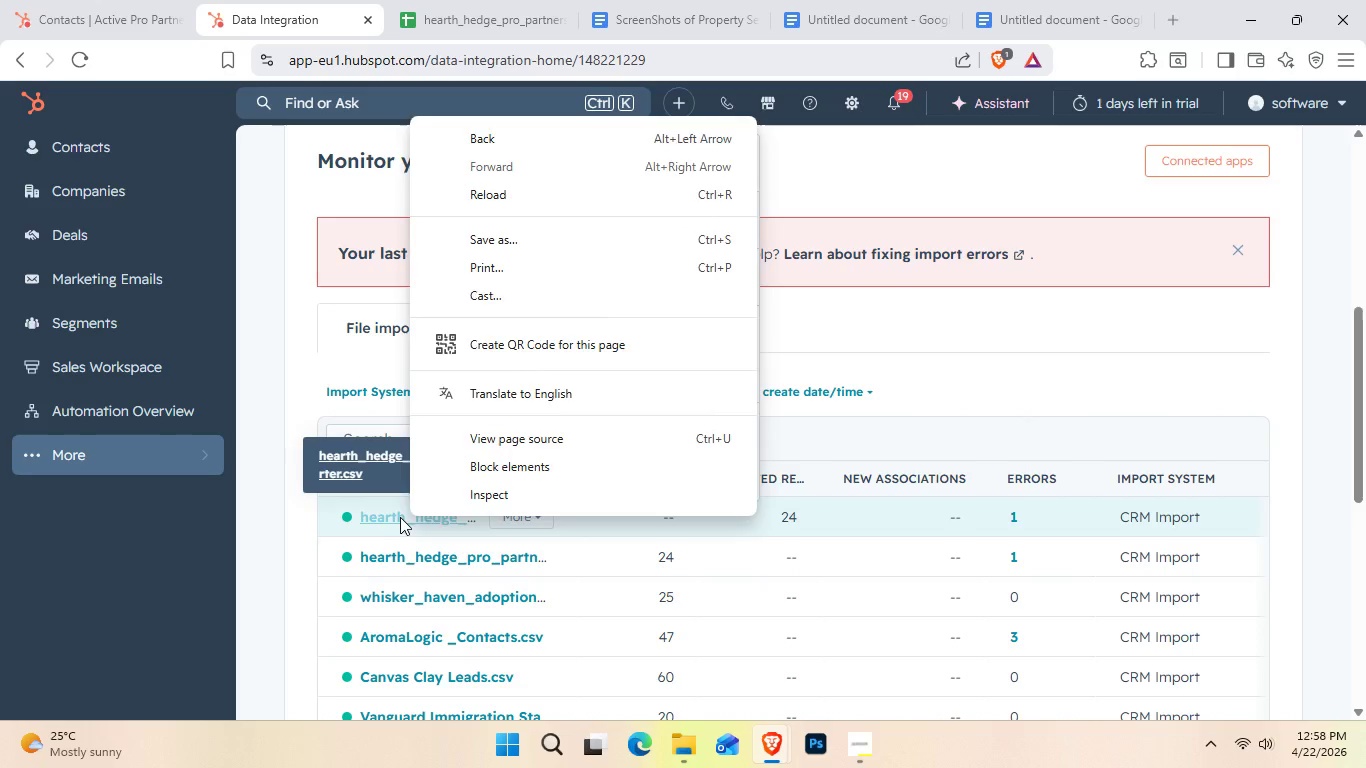 
left_click([400, 517])
 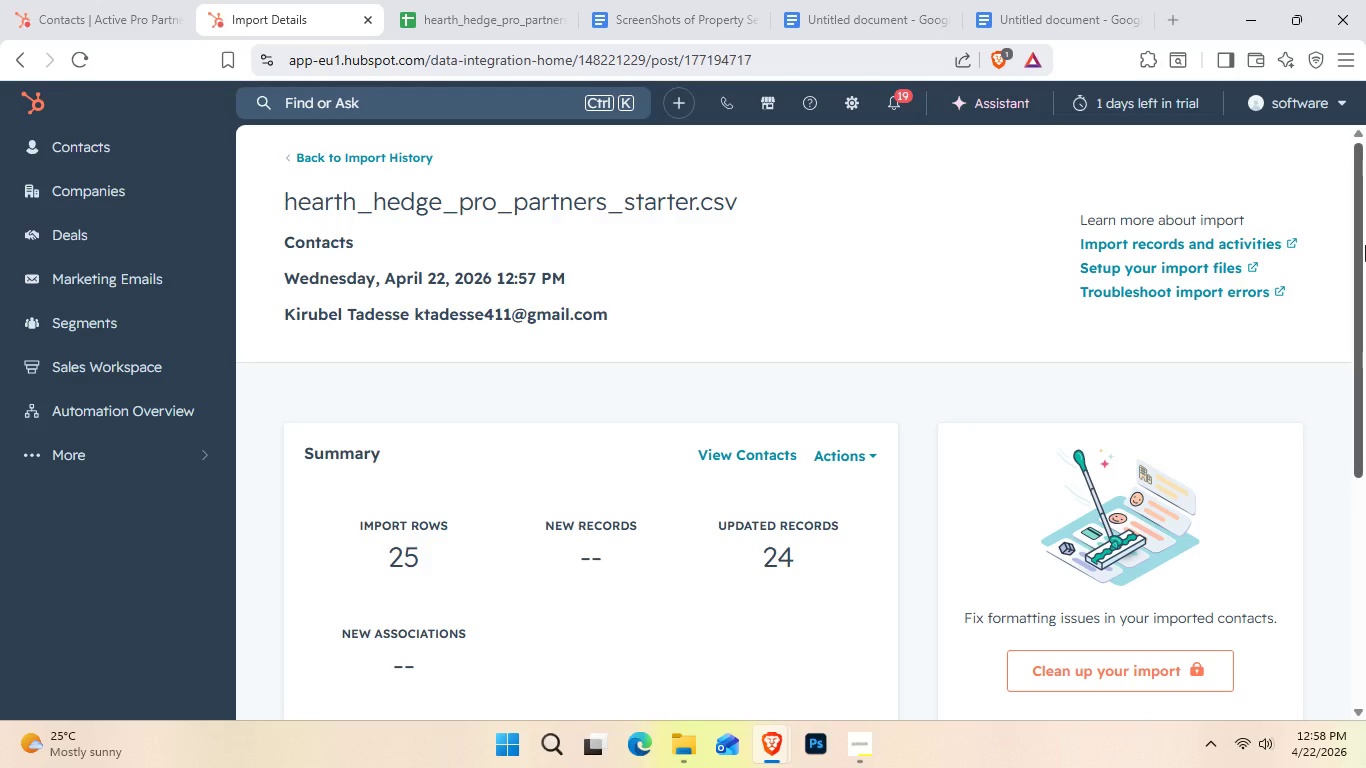 
left_click_drag(start_coordinate=[1365, 245], to_coordinate=[1360, 196])
 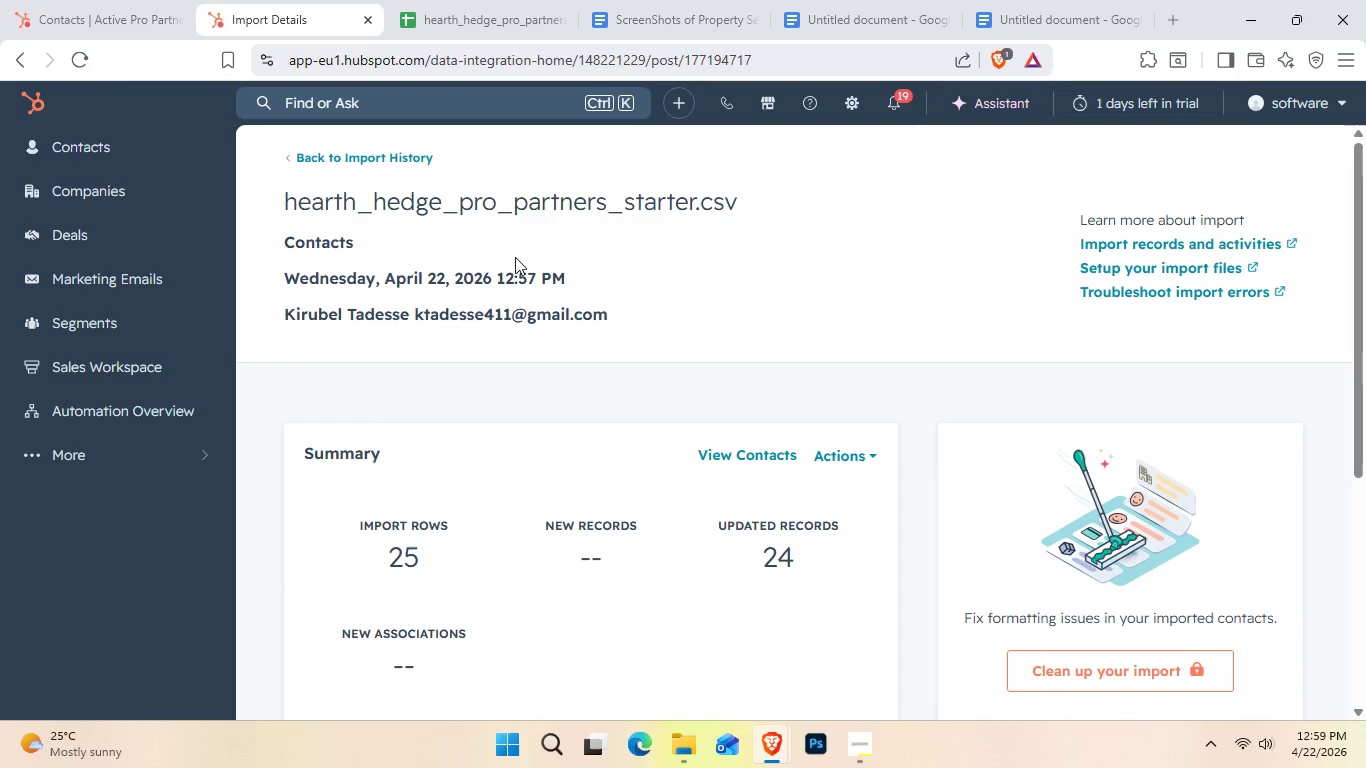 
left_click([845, 453])
 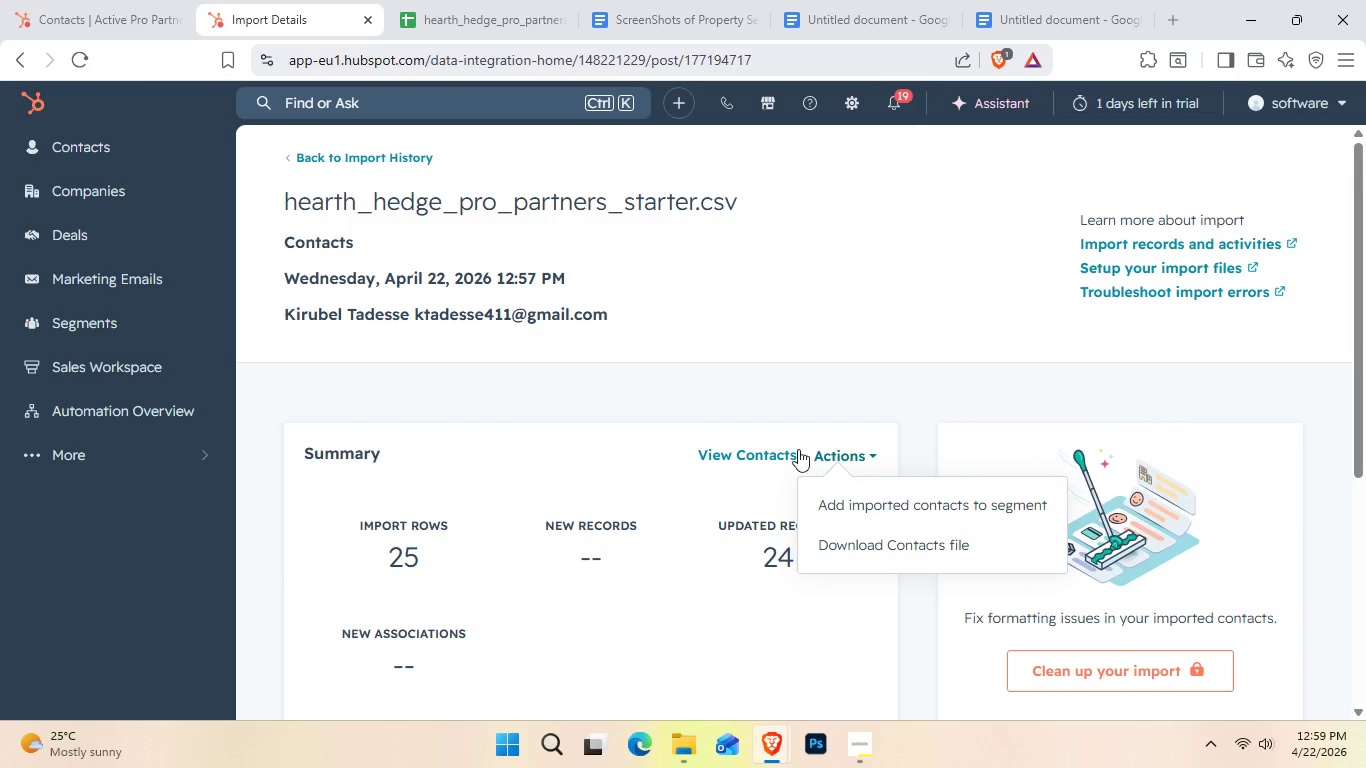 
left_click([769, 447])
 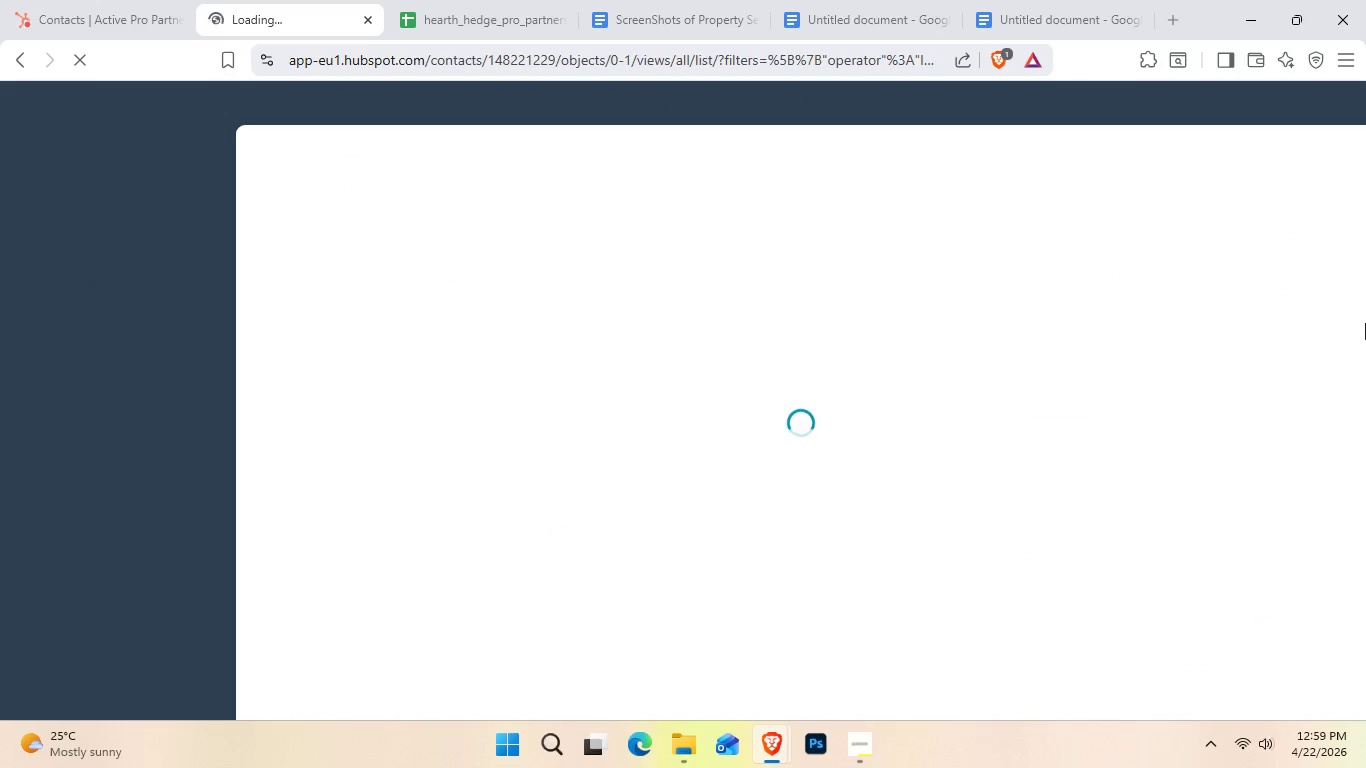 
mouse_move([1271, 248])
 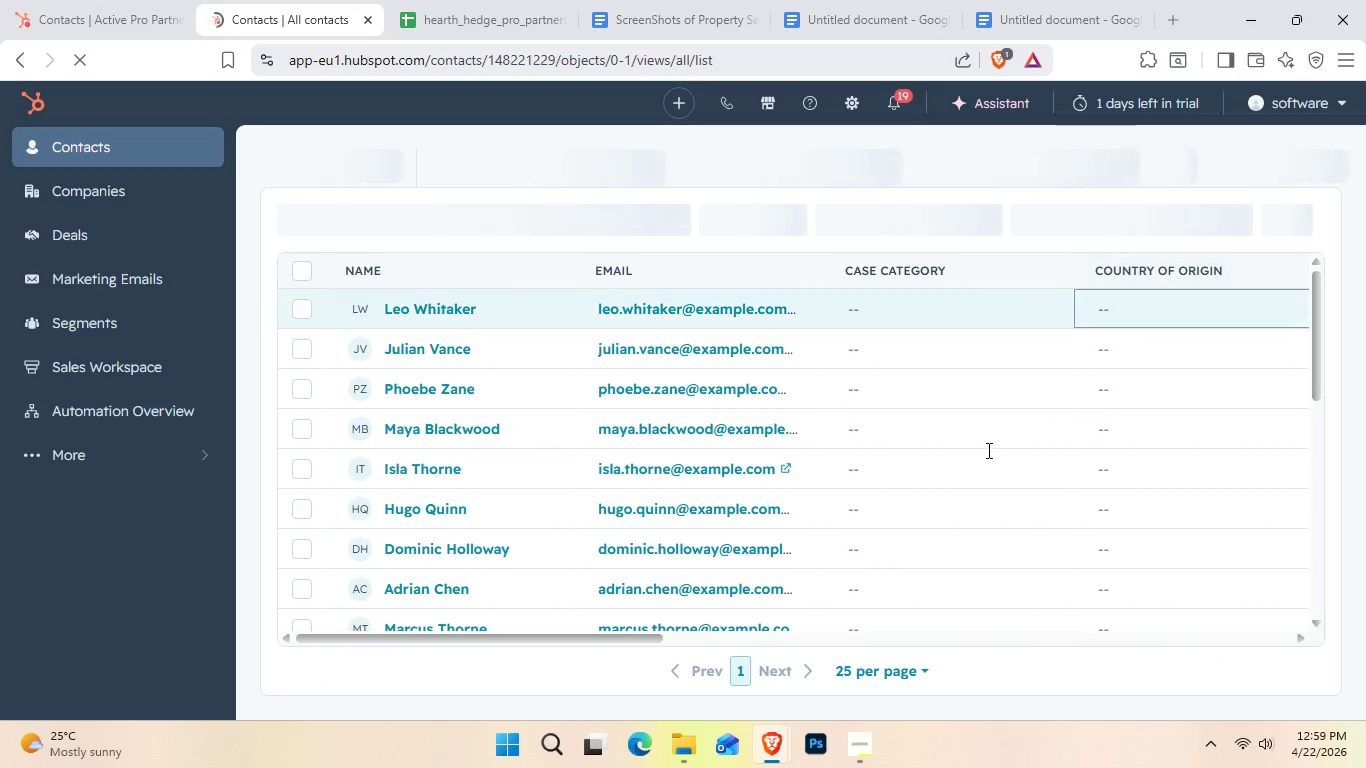 
scroll: coordinate [606, 483], scroll_direction: down, amount: 4.0
 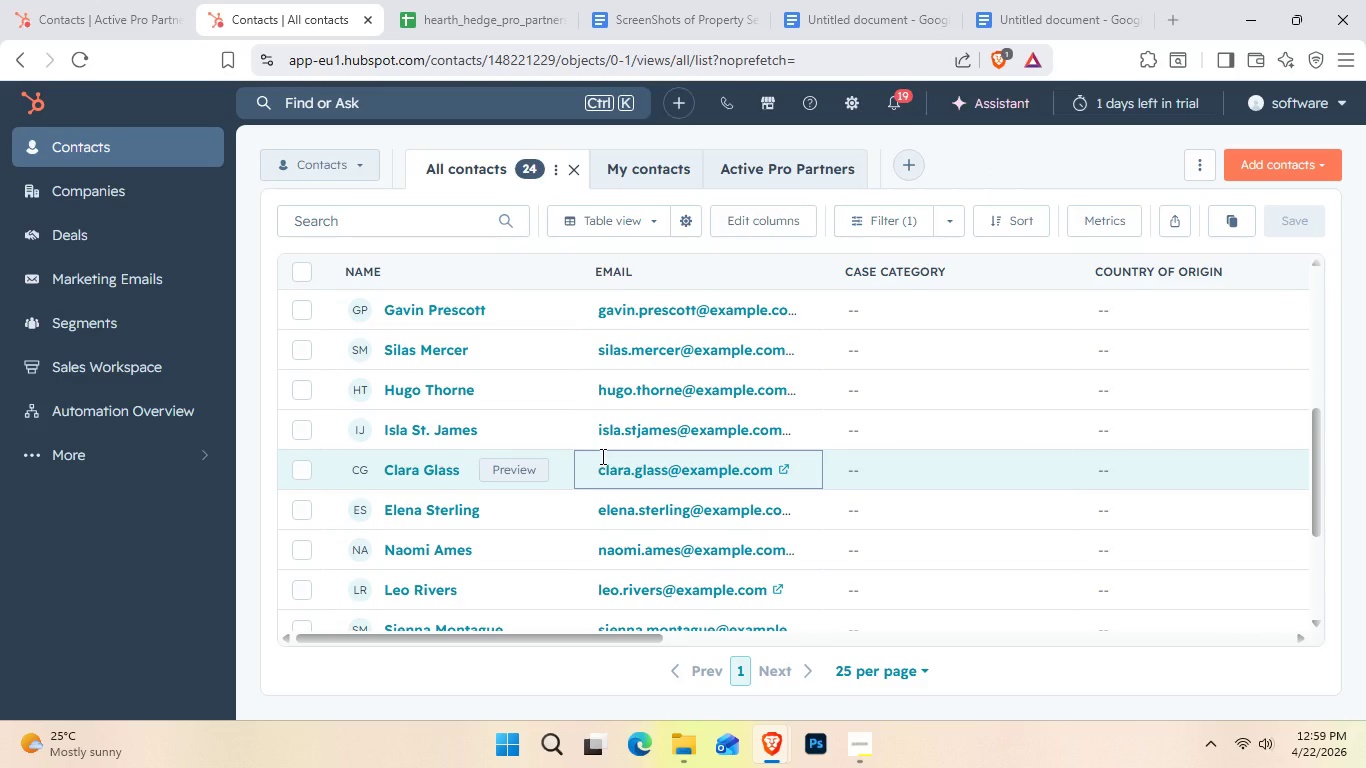 
wait(11.25)
 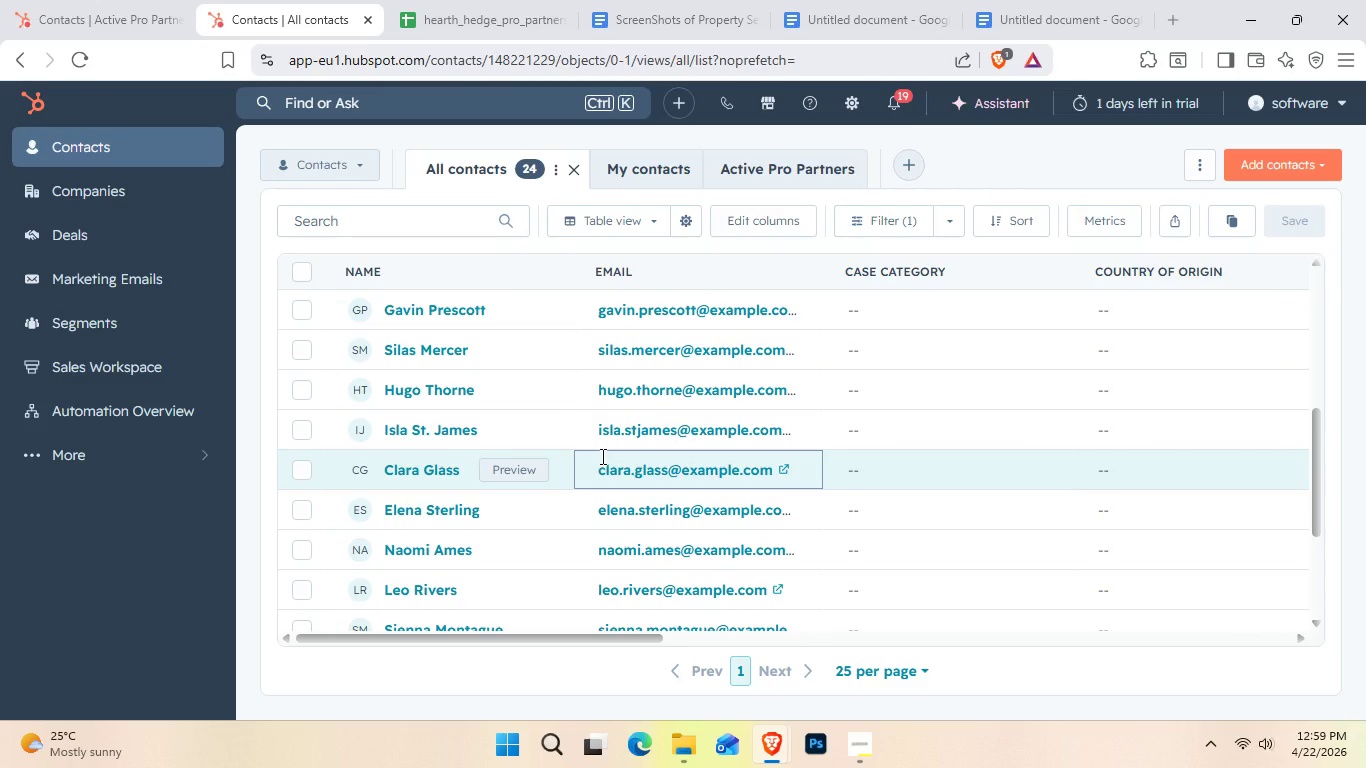 
mouse_move([646, 497])
 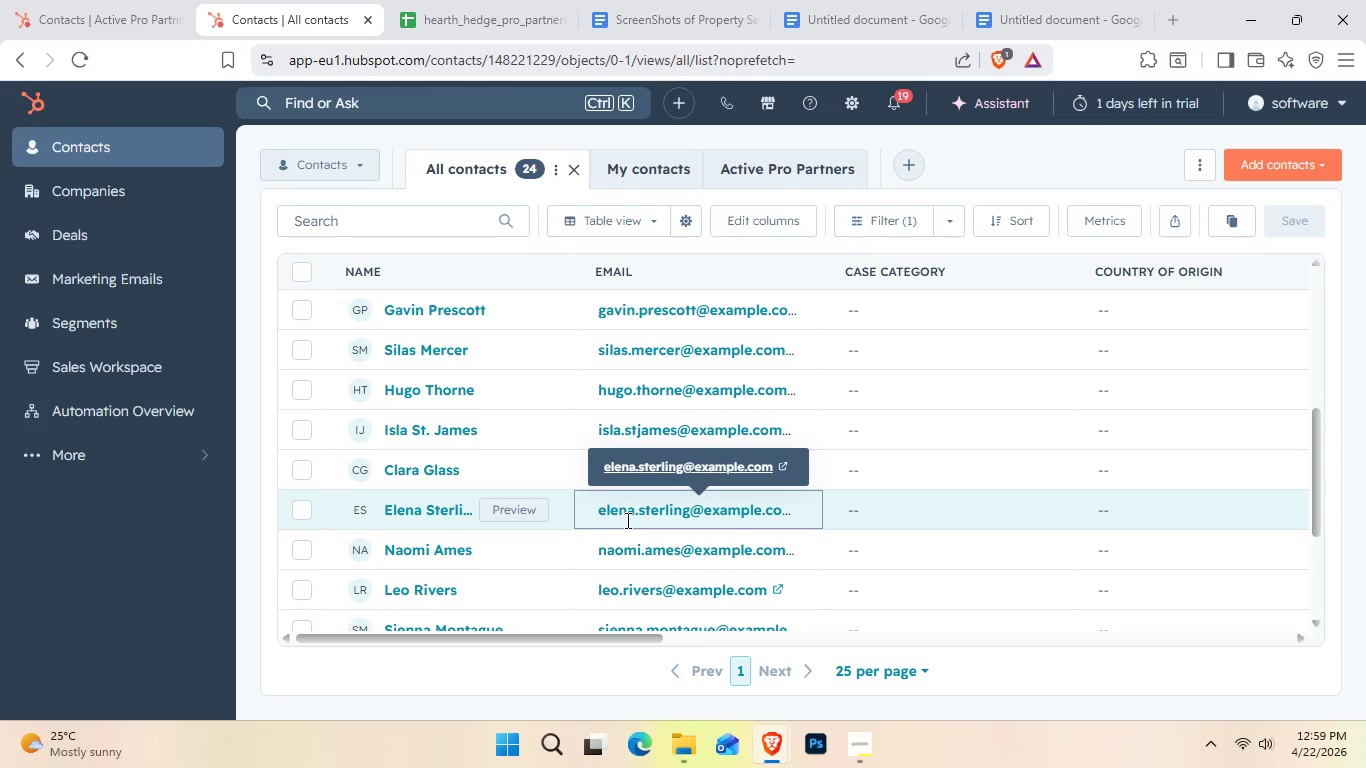 
wait(30.12)
 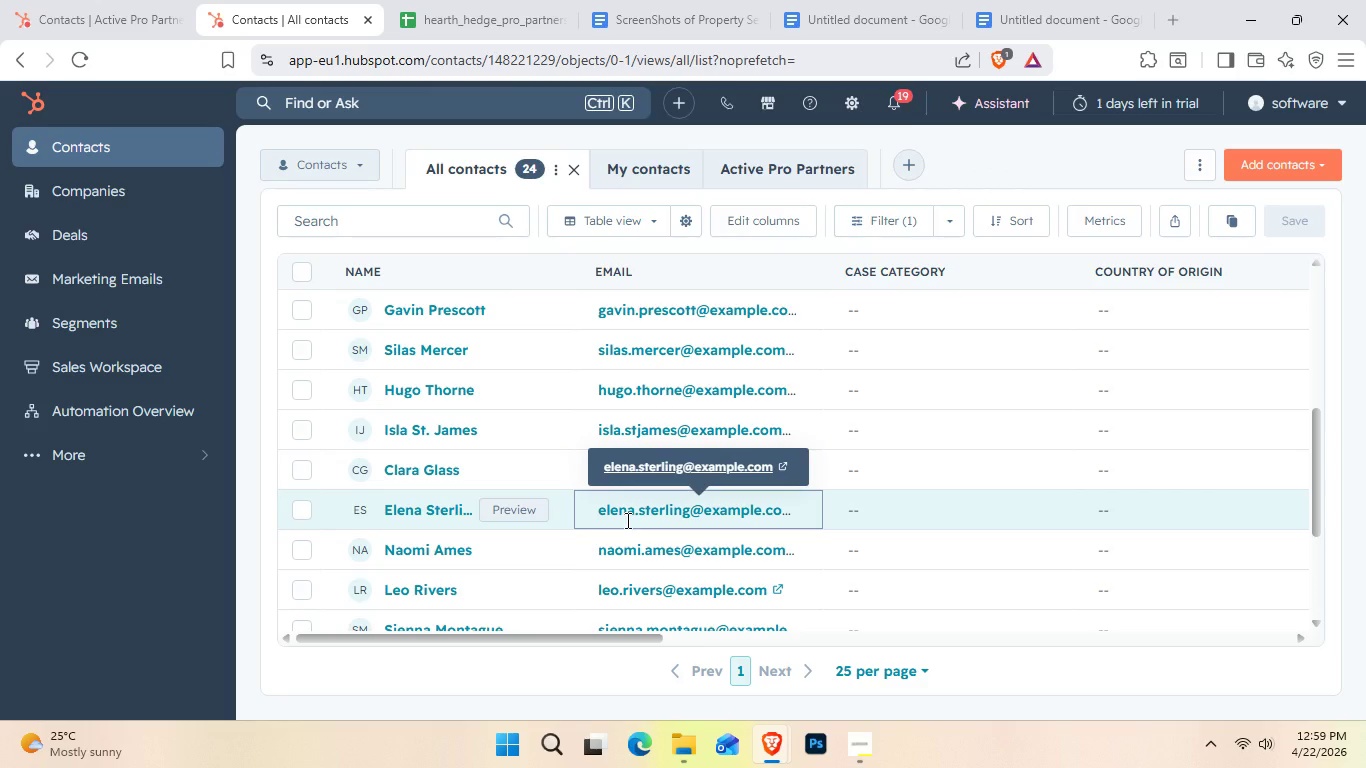 
scroll: coordinate [640, 527], scroll_direction: up, amount: 1.0
 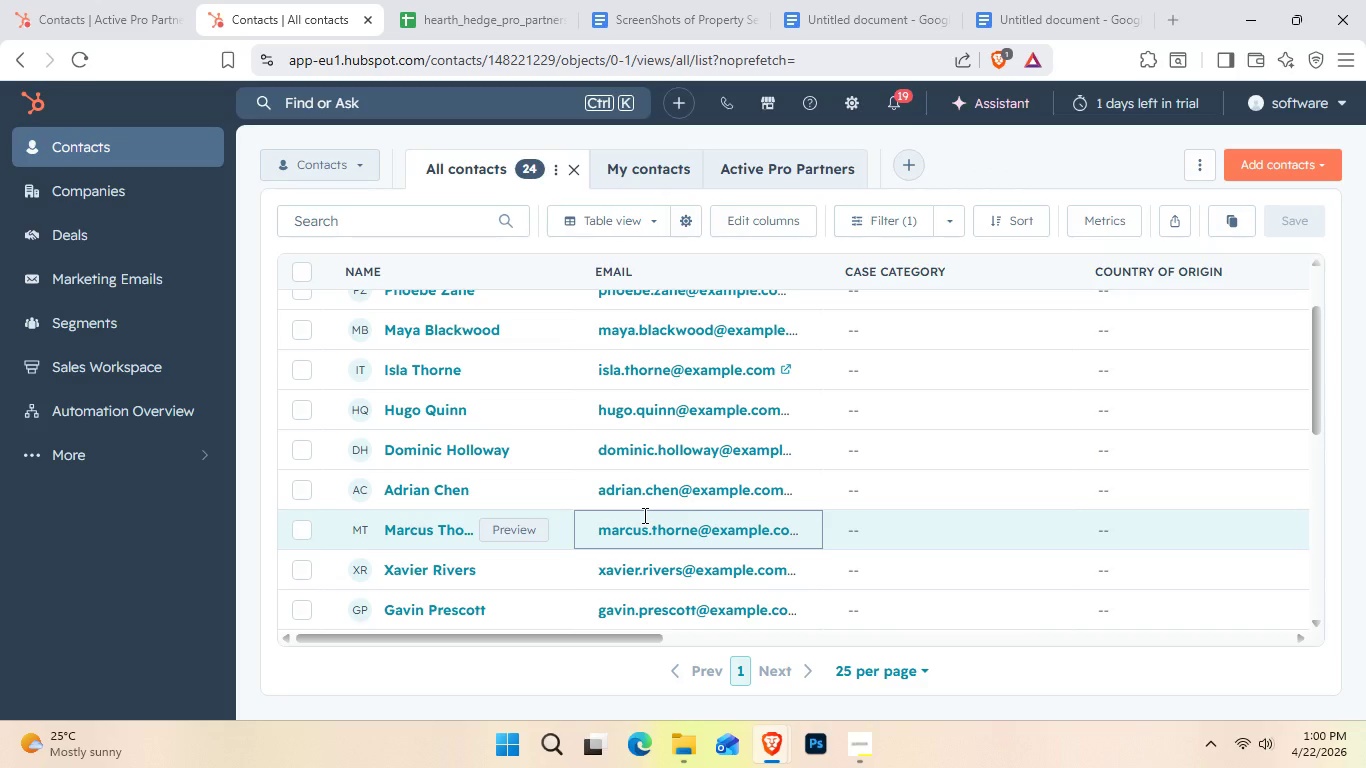 
wait(18.89)
 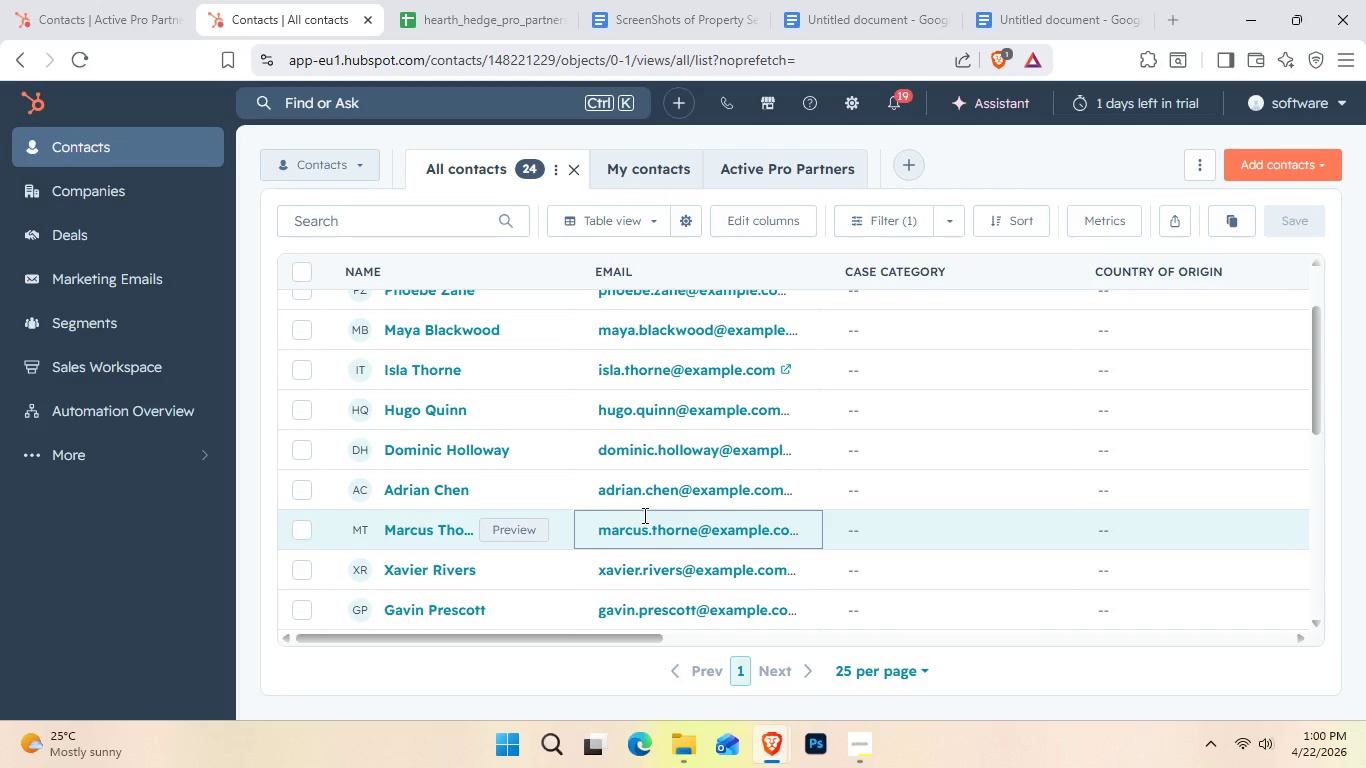 
scroll: coordinate [665, 572], scroll_direction: none, amount: 0.0
 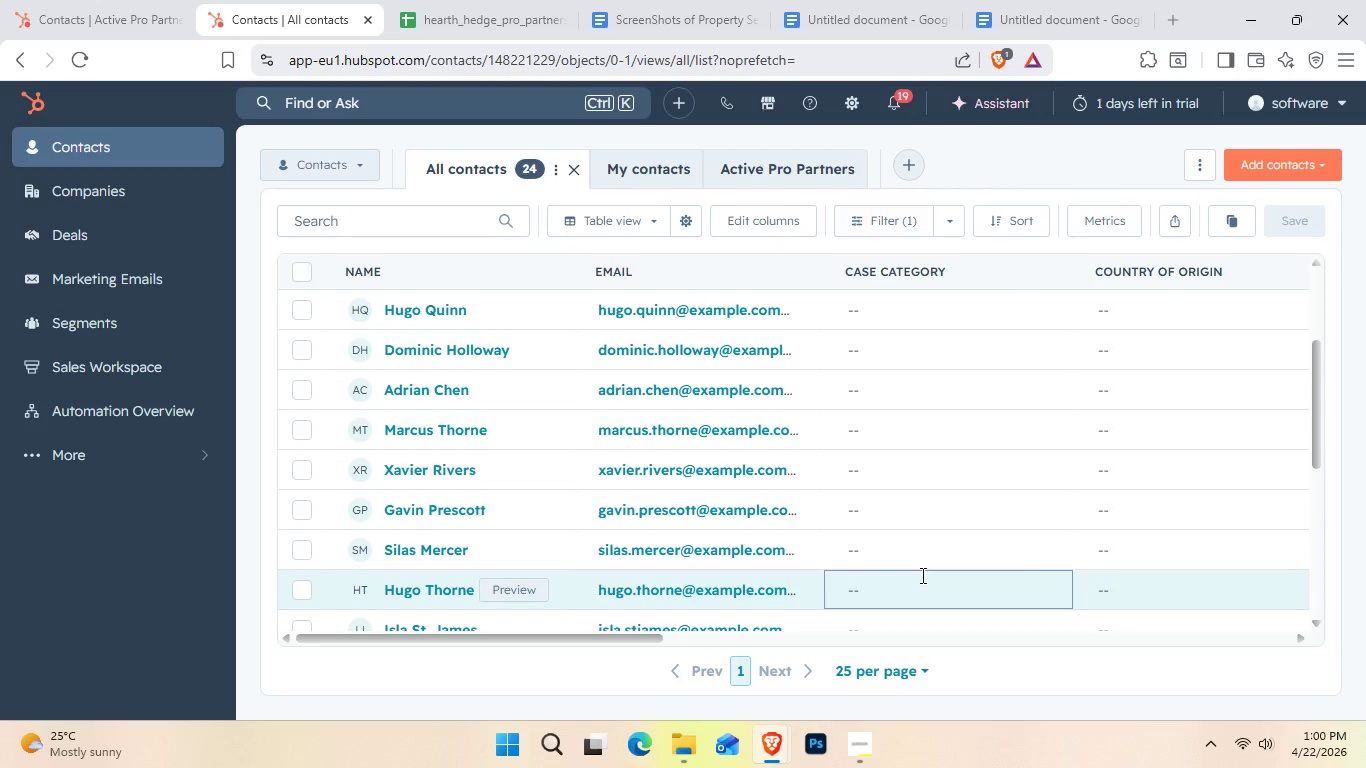 
wait(32.43)
 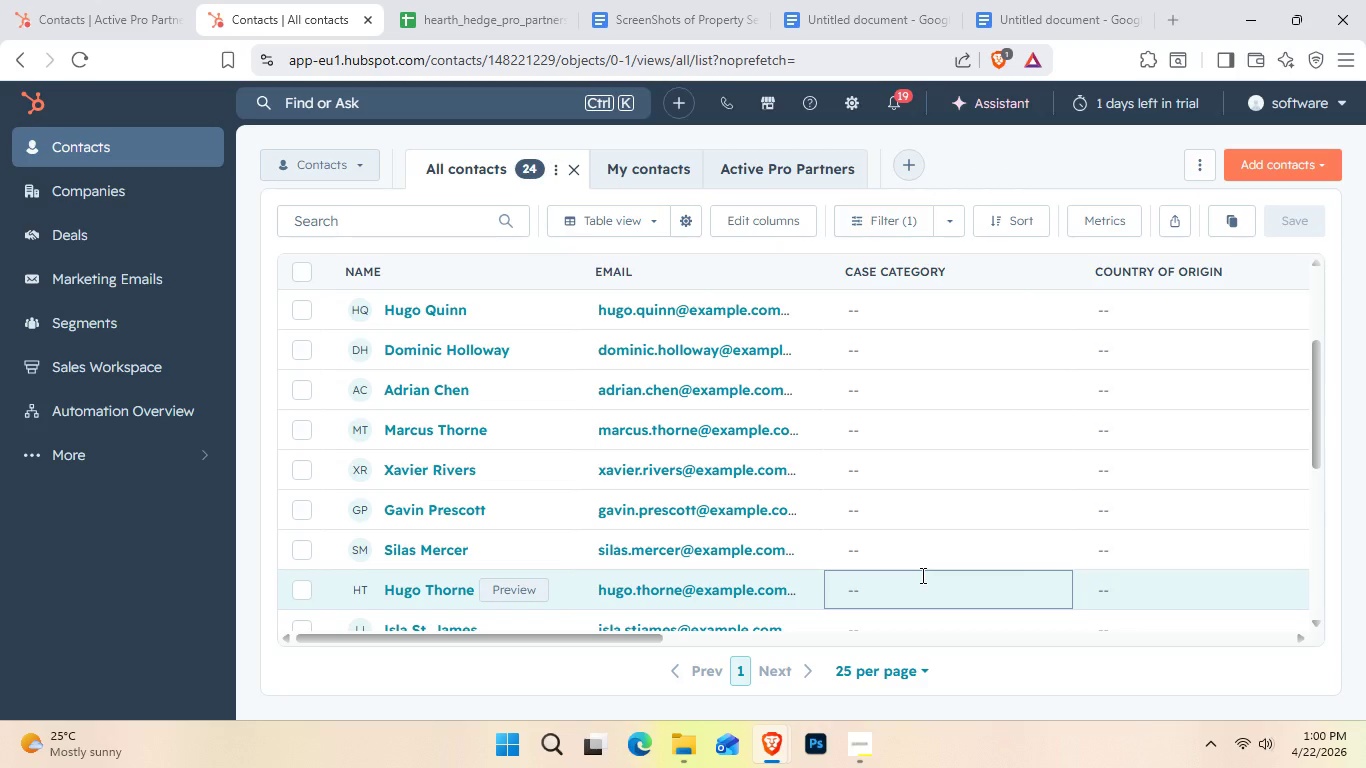 
left_click([454, 0])
 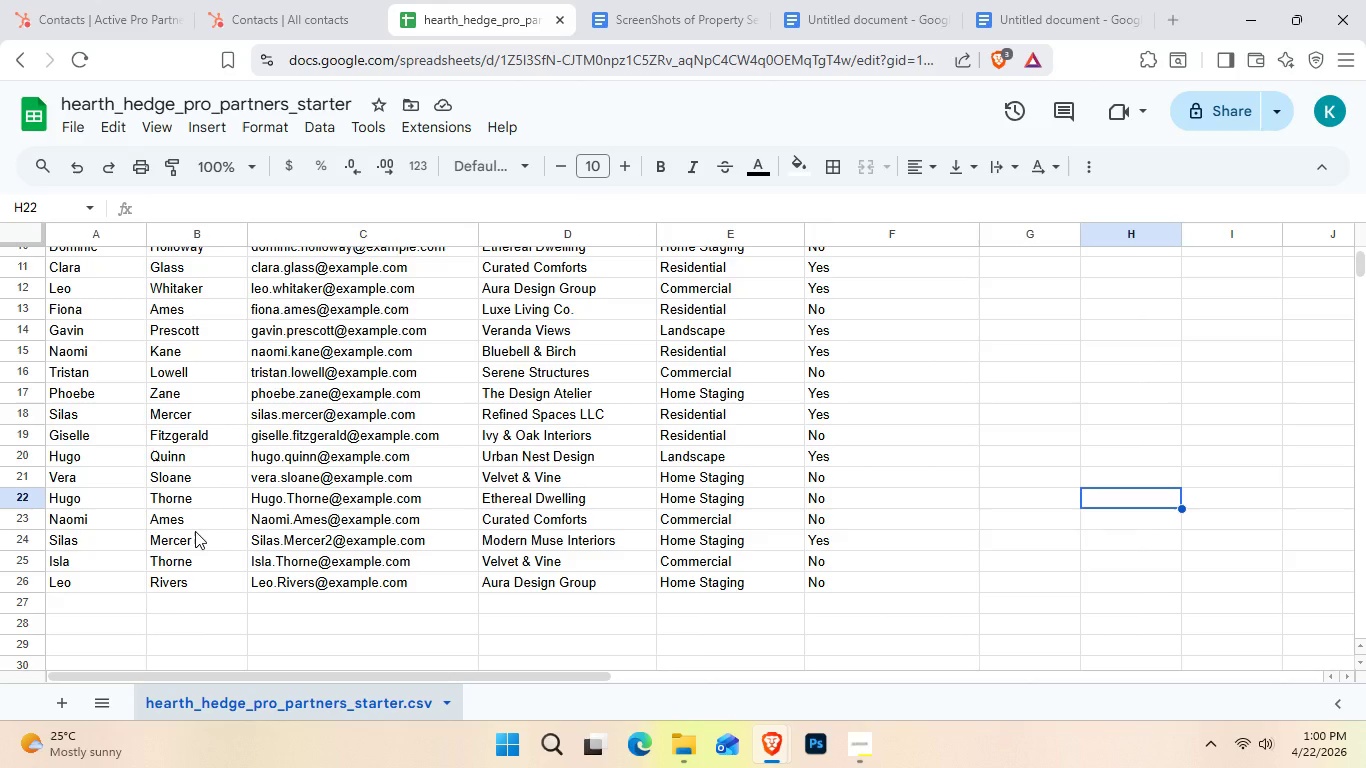 
left_click([289, 546])
 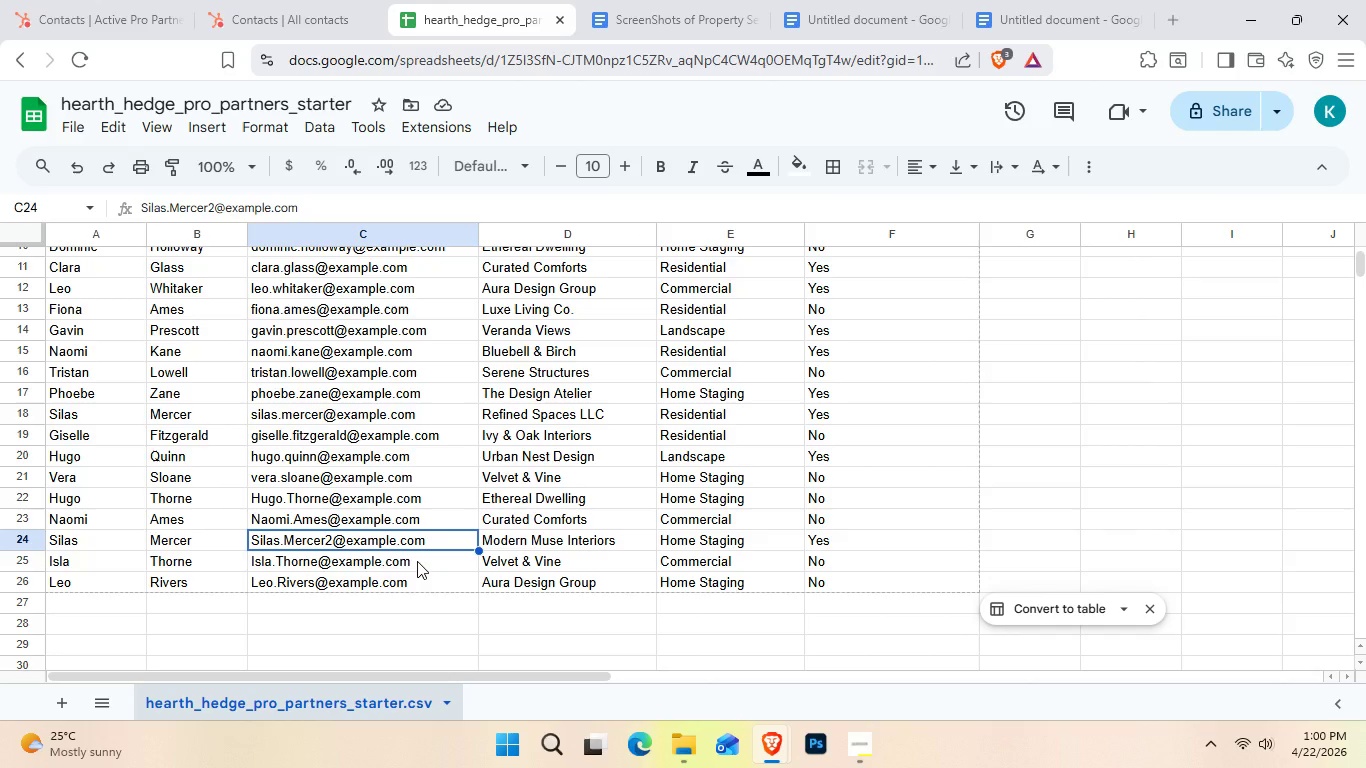 
wait(9.61)
 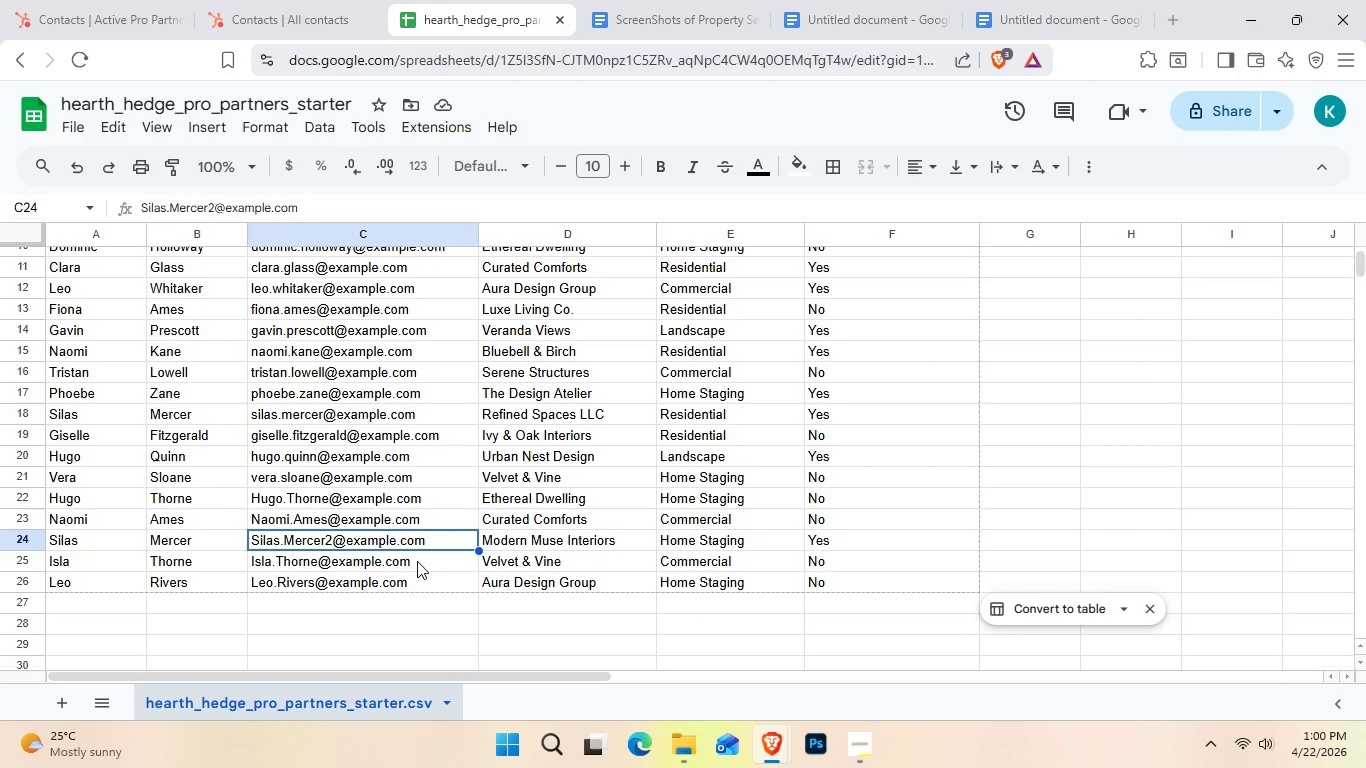 
left_click([327, 411])
 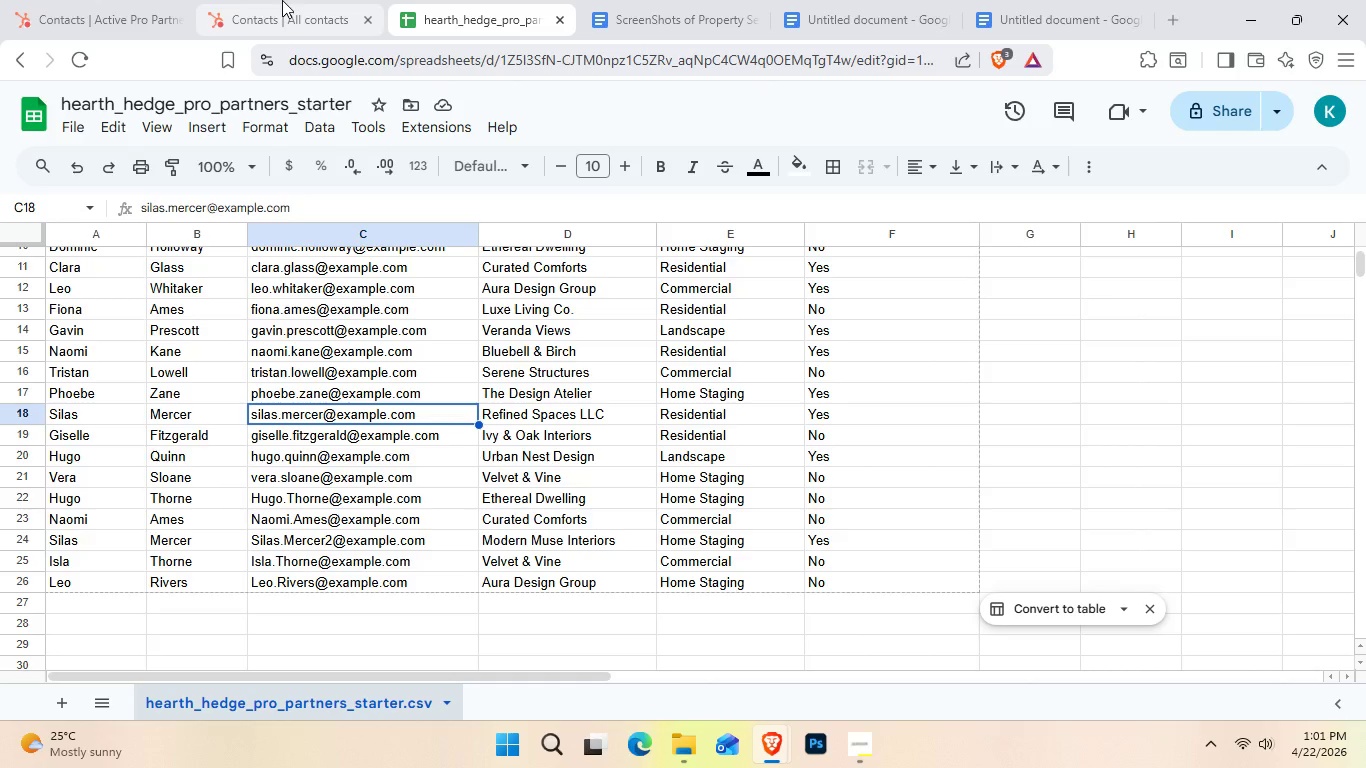 
left_click([282, 0])
 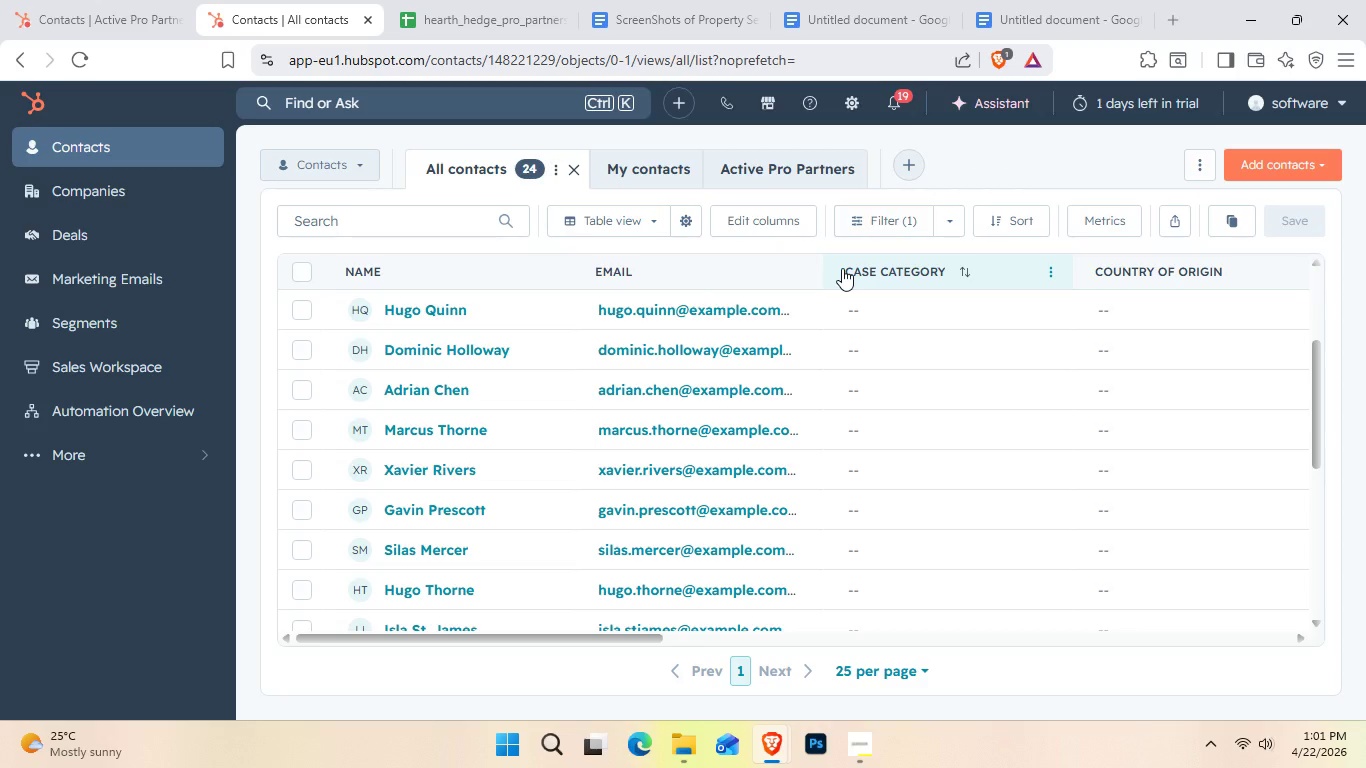 
wait(5.98)
 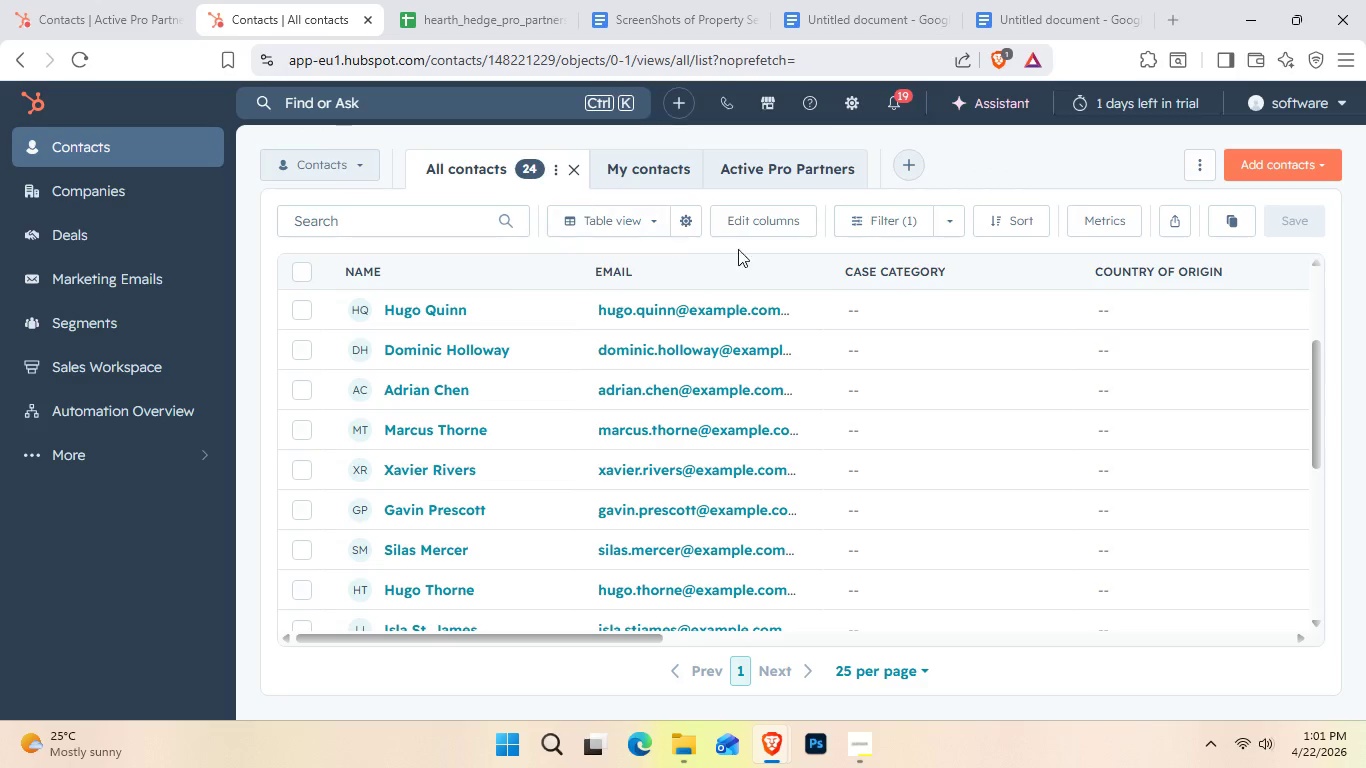 
left_click([0, 0])
 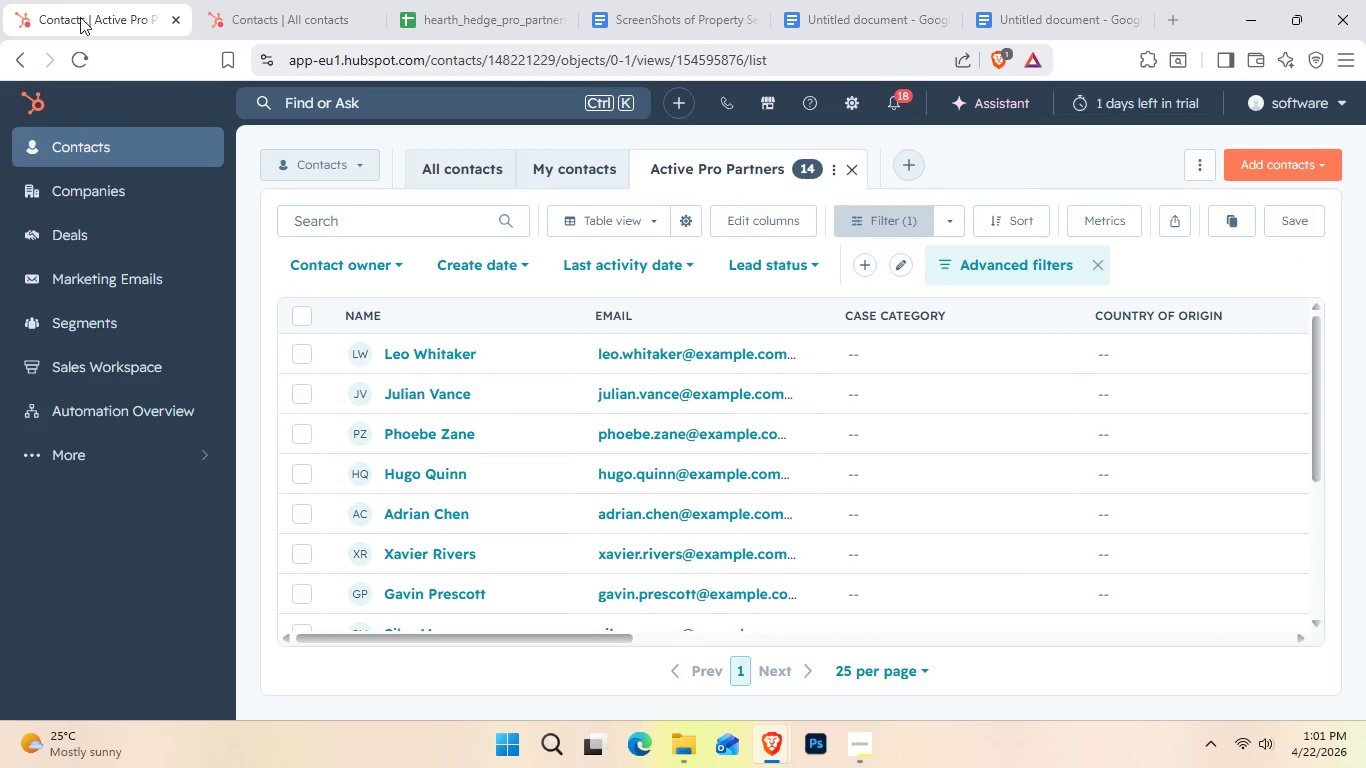 
left_click([336, 0])
 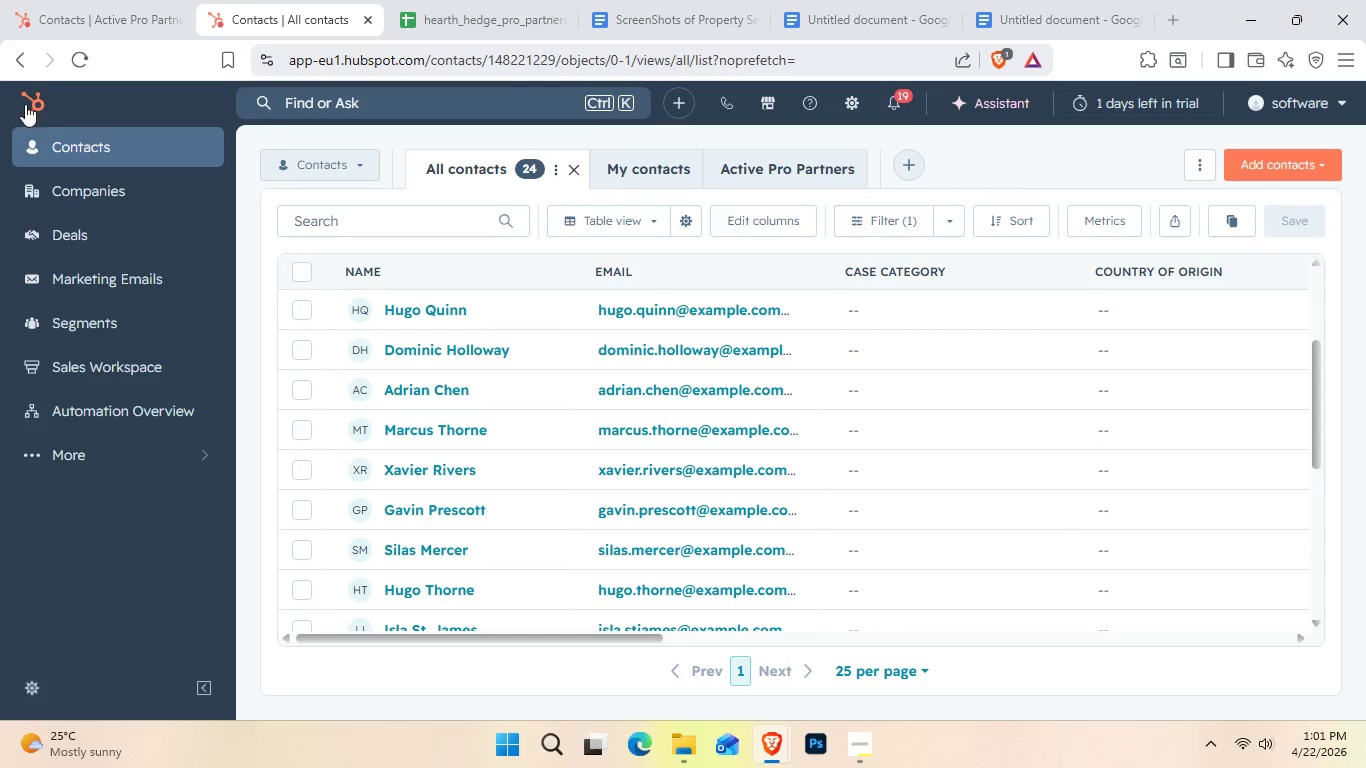 
left_click([60, 0])
 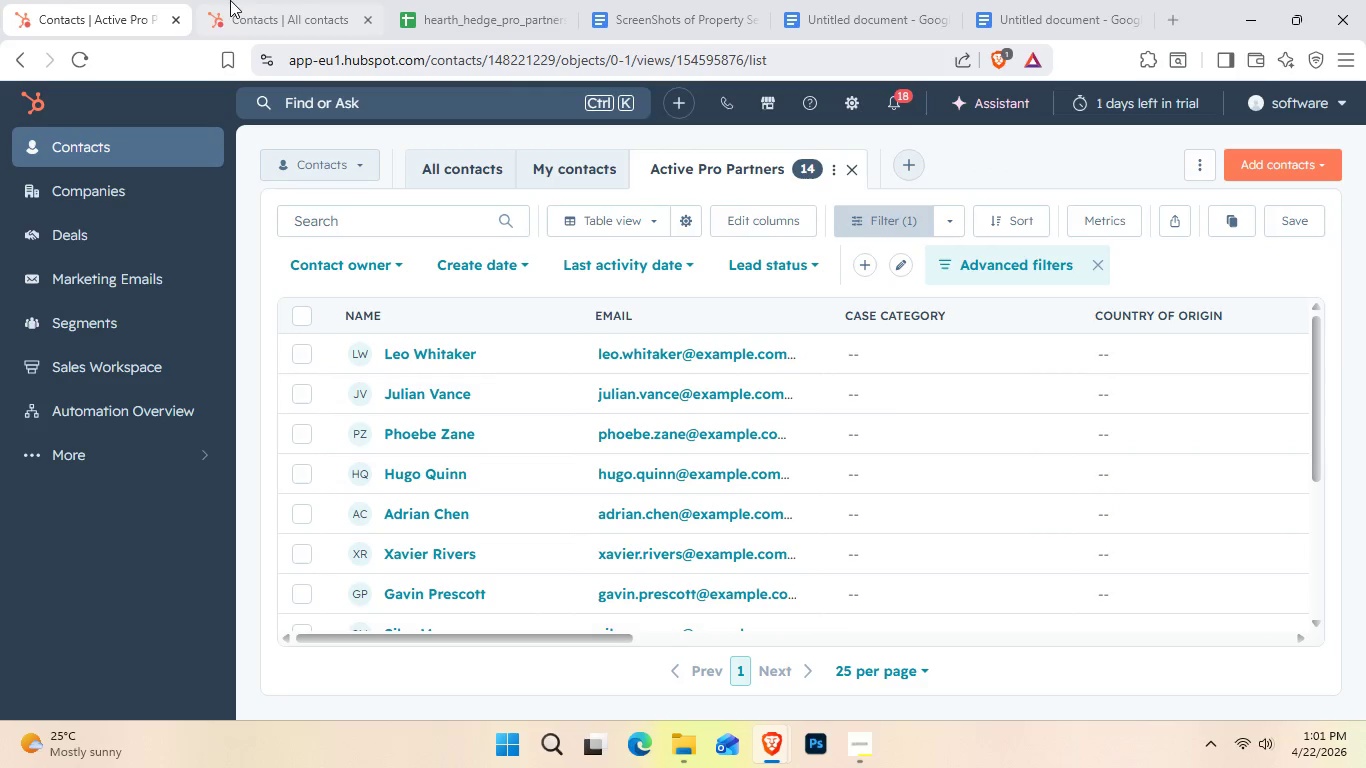 
left_click([253, 0])
 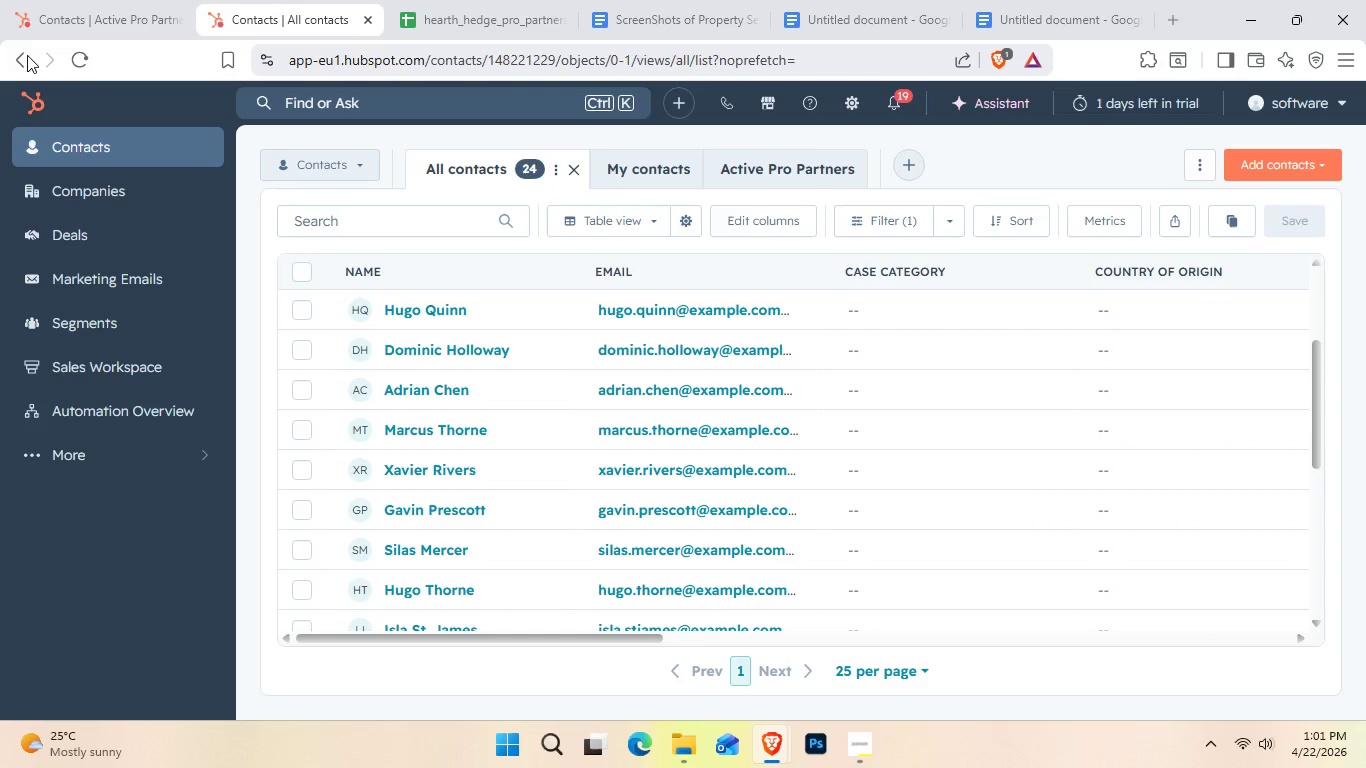 
left_click([27, 55])
 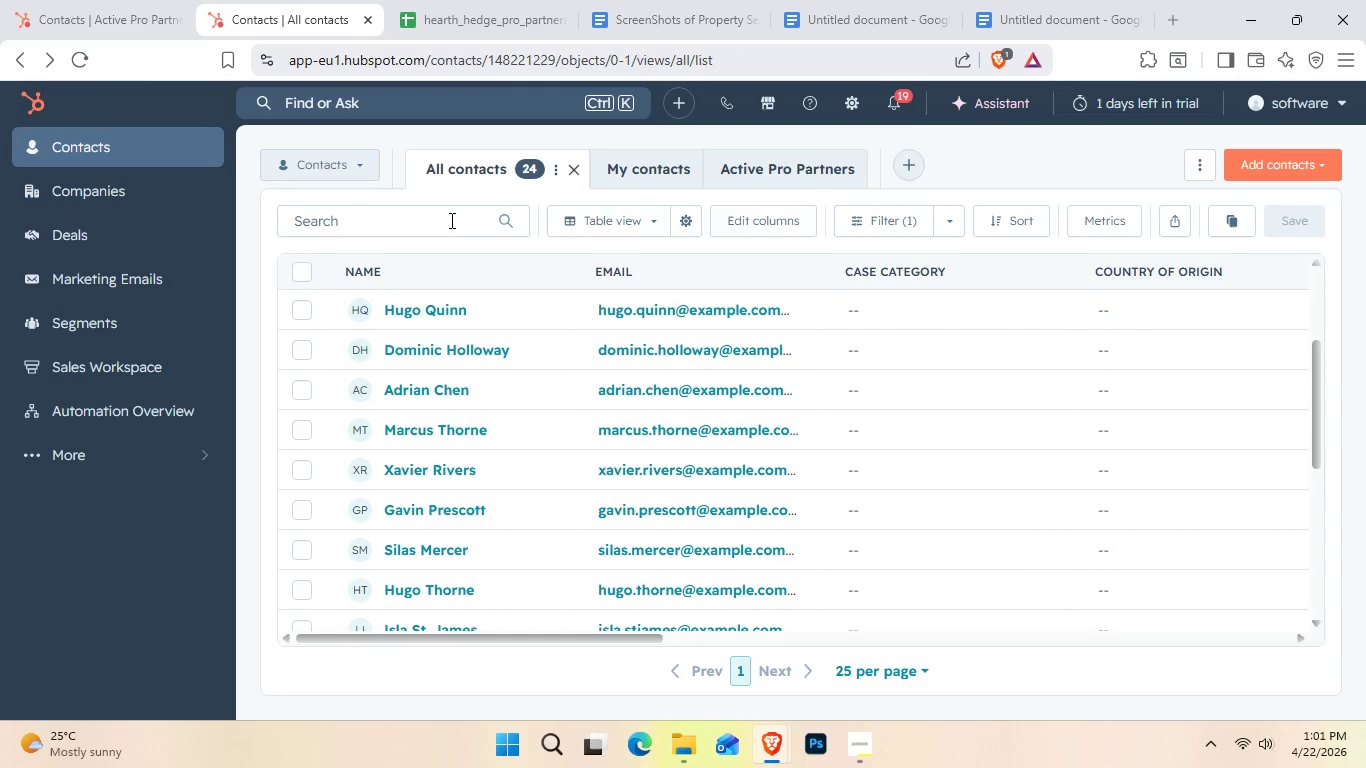 
left_click([84, 0])
 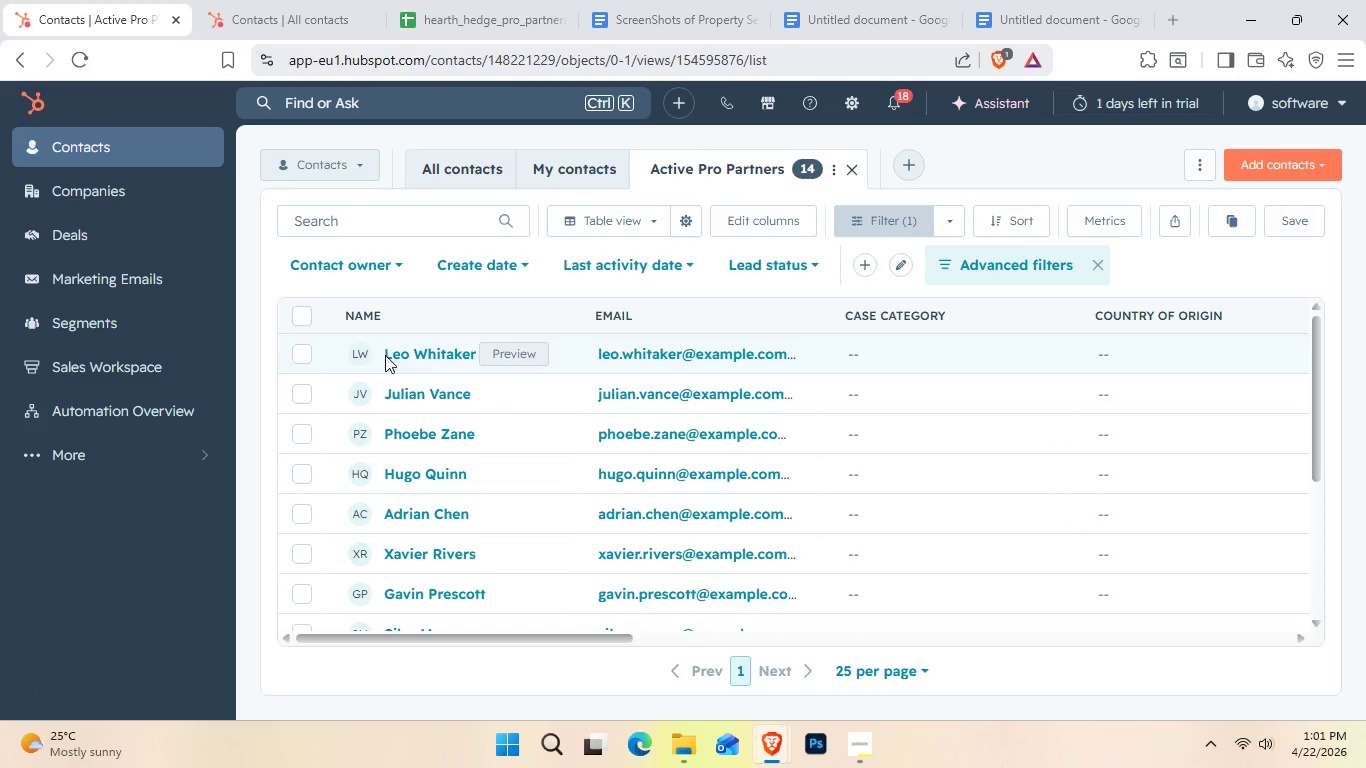 
scroll: coordinate [414, 396], scroll_direction: down, amount: 1.0
 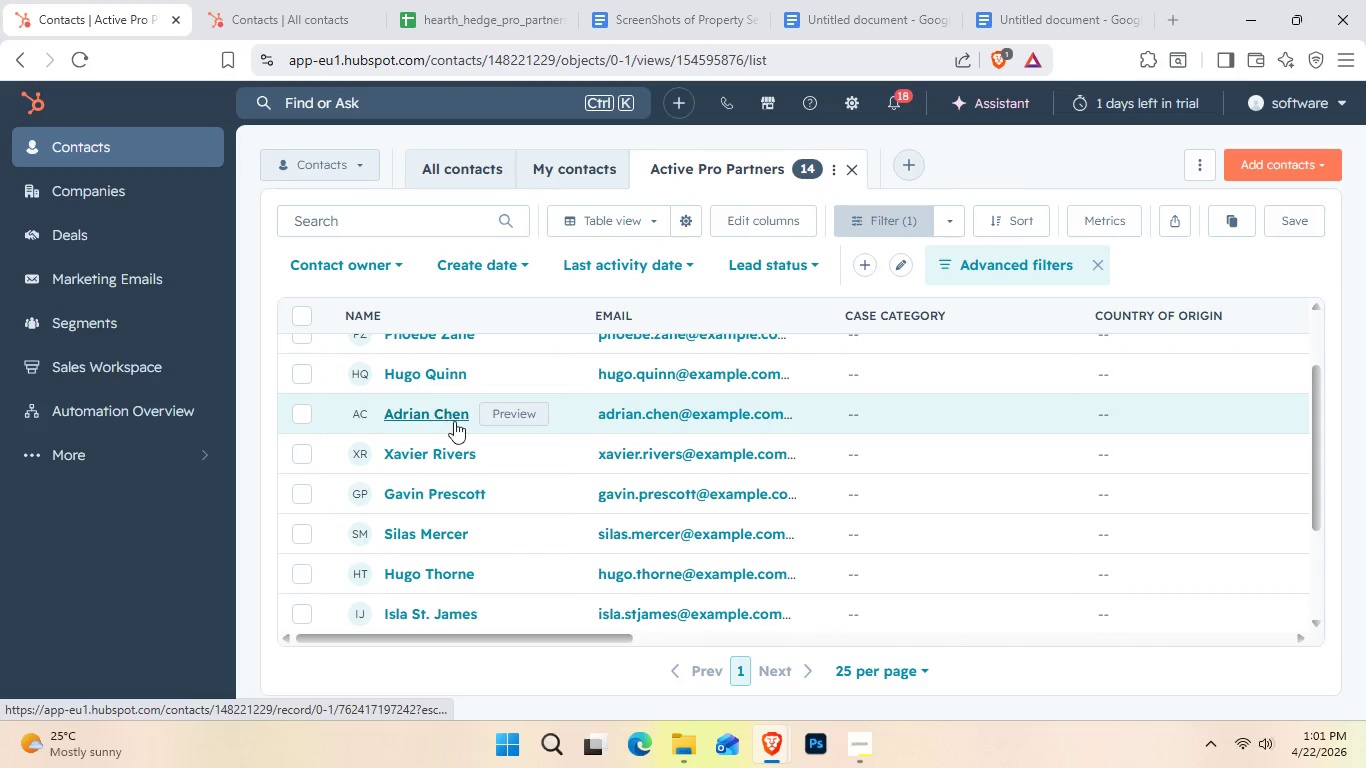 
scroll: coordinate [472, 541], scroll_direction: up, amount: 5.0
 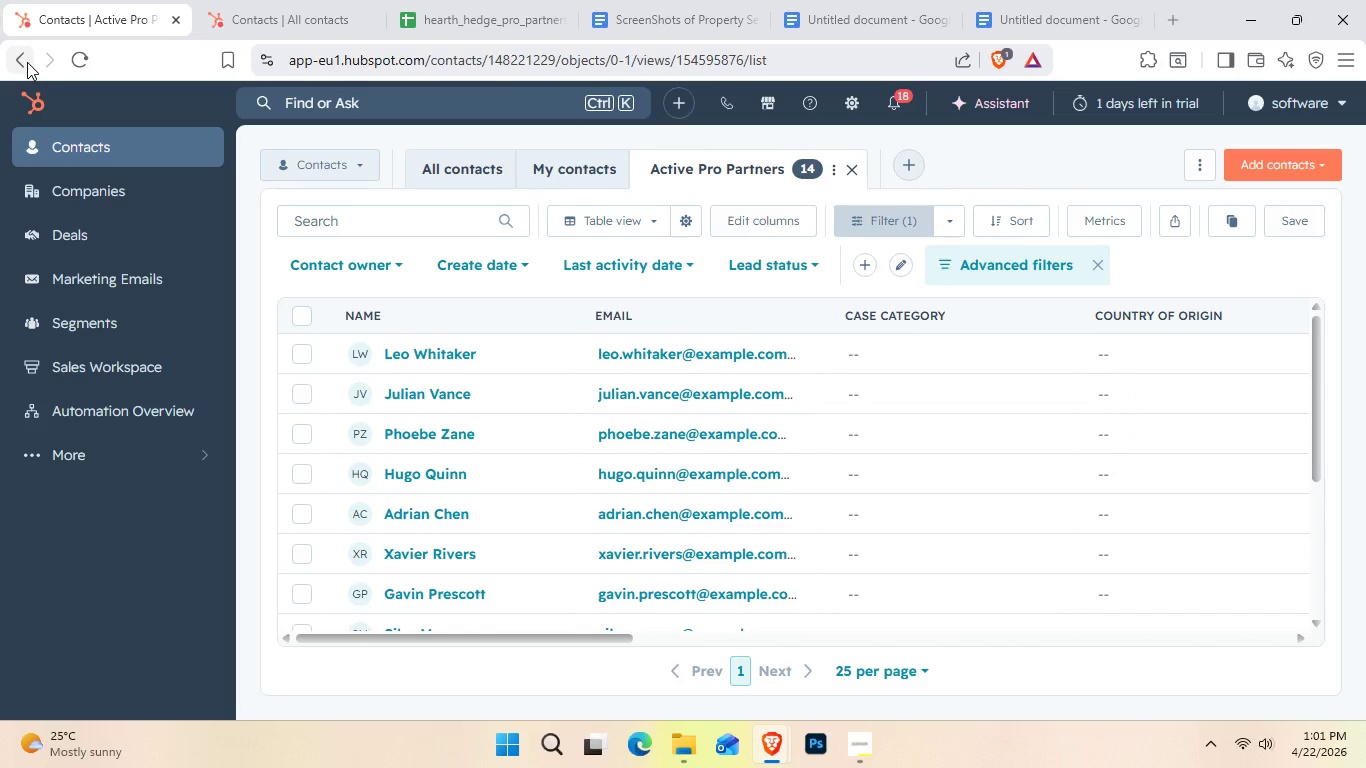 
left_click([264, 0])
 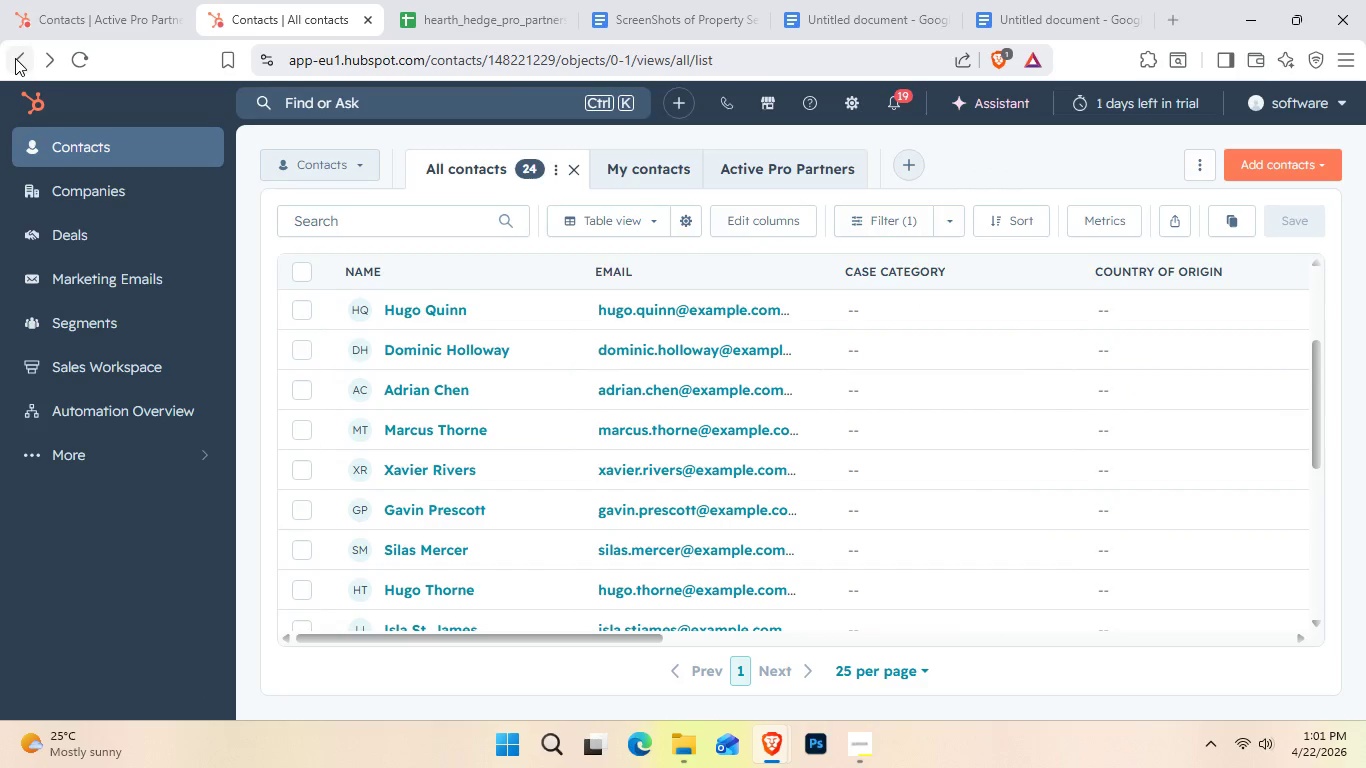 
left_click([14, 56])
 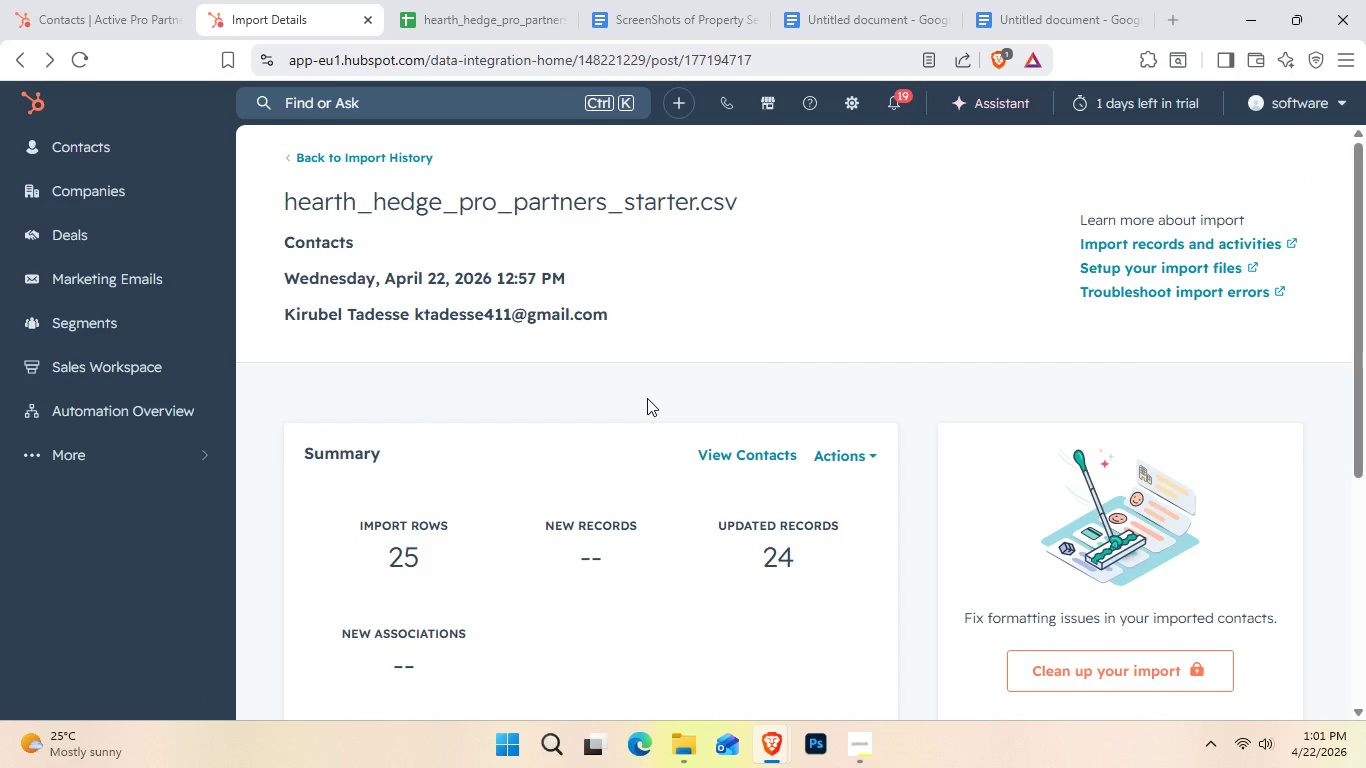 
scroll: coordinate [679, 500], scroll_direction: none, amount: 0.0
 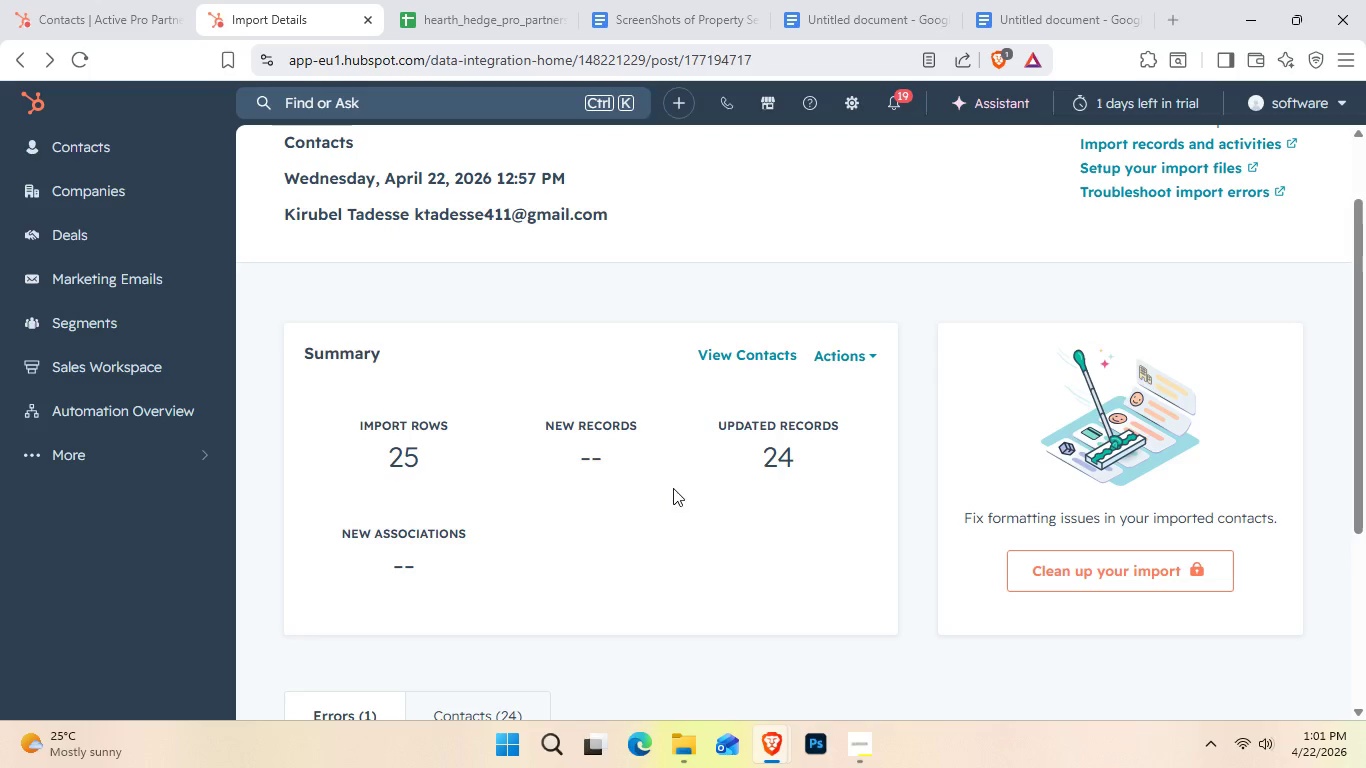 
left_click([630, 439])
 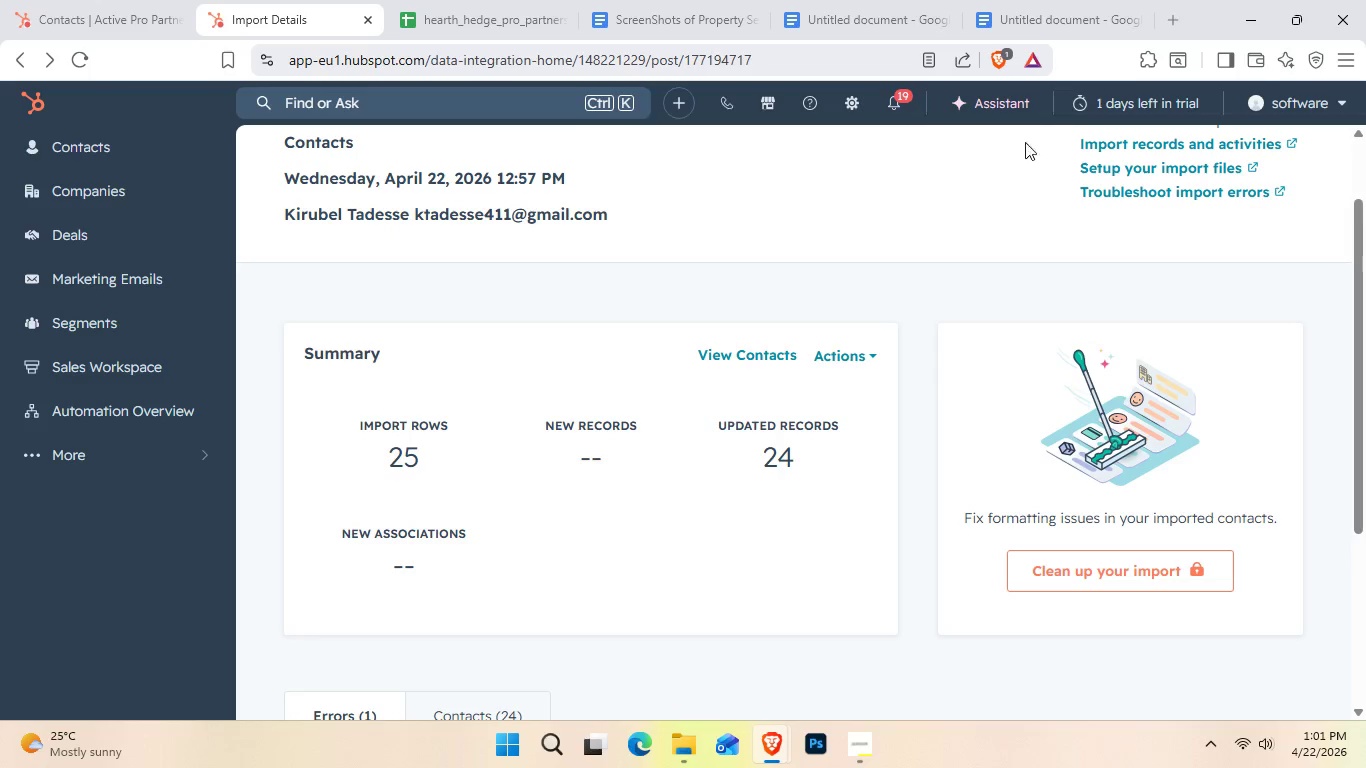 
scroll: coordinate [642, 380], scroll_direction: up, amount: 4.0
 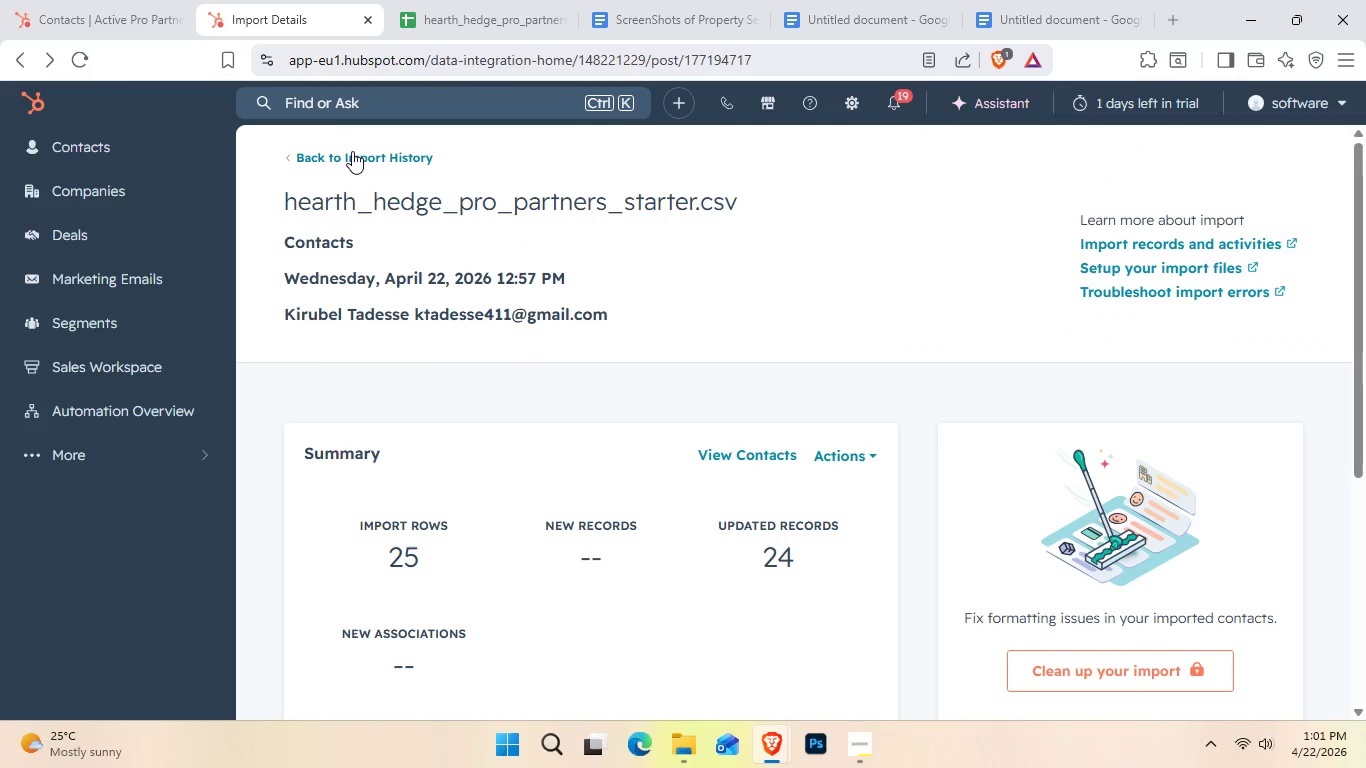 
left_click([352, 151])
 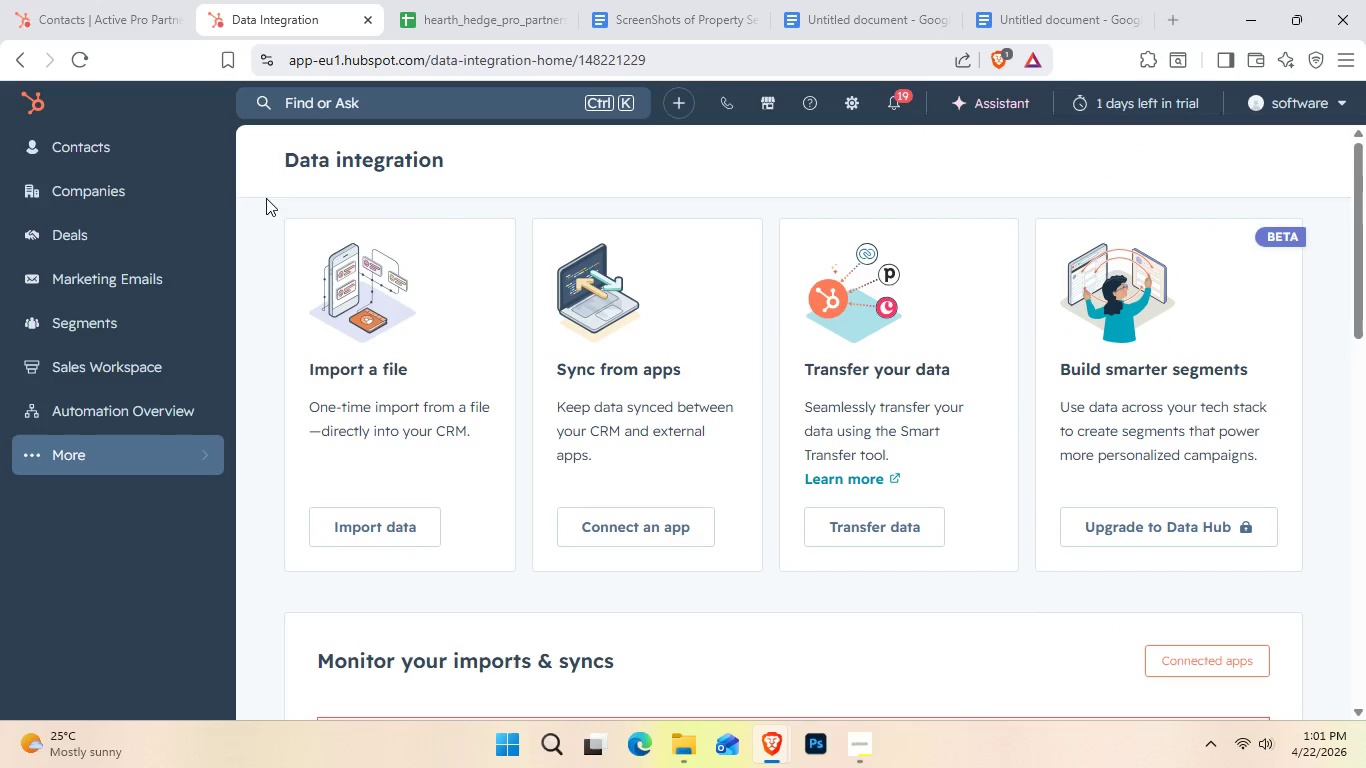 
mouse_move([328, 57])
 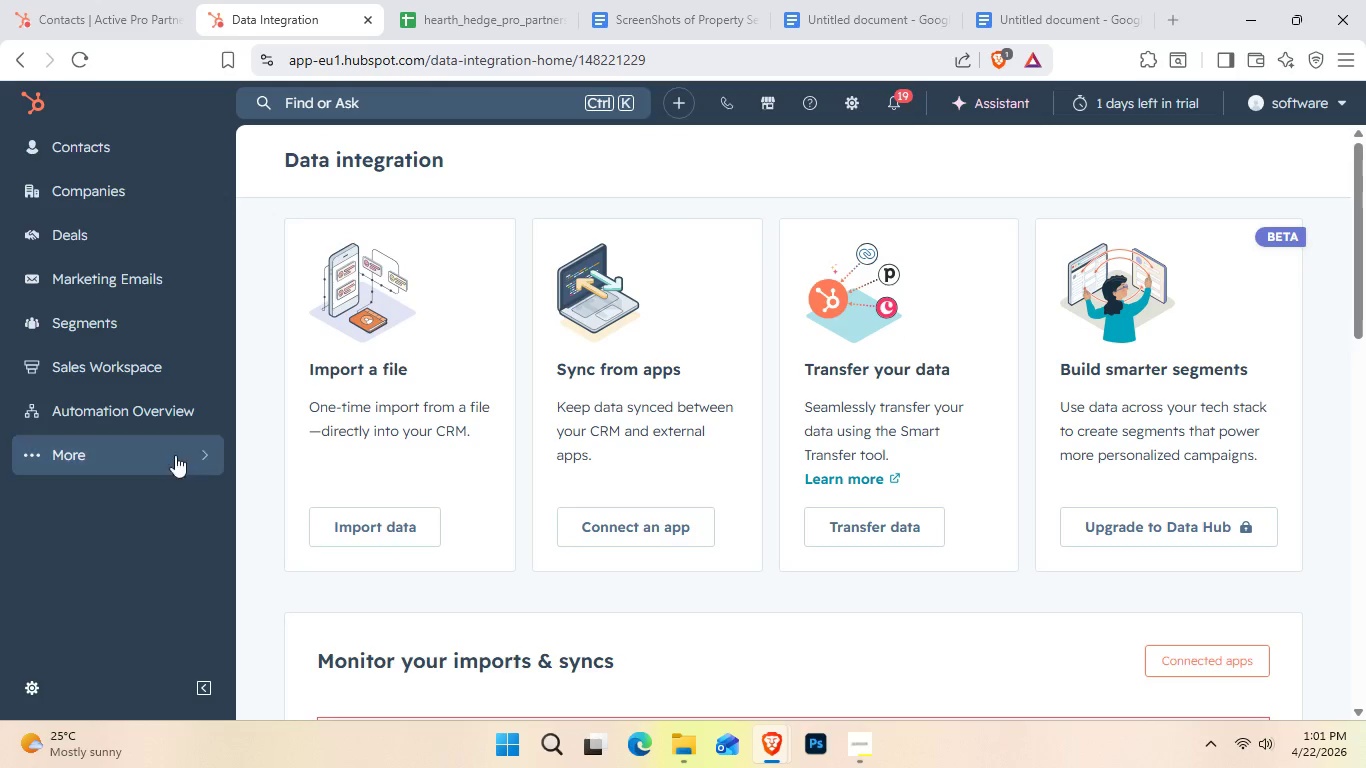 
scroll: coordinate [336, 467], scroll_direction: down, amount: 4.0
 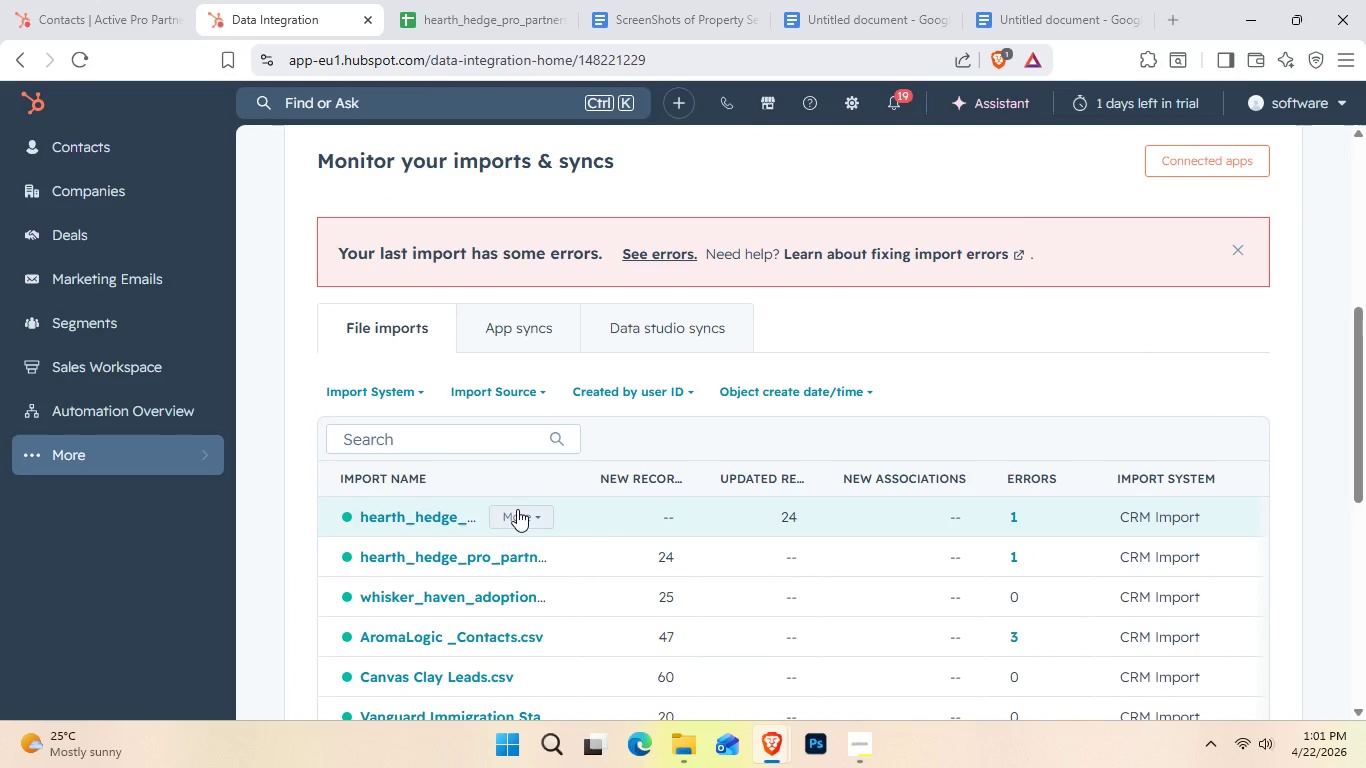 
left_click([520, 511])
 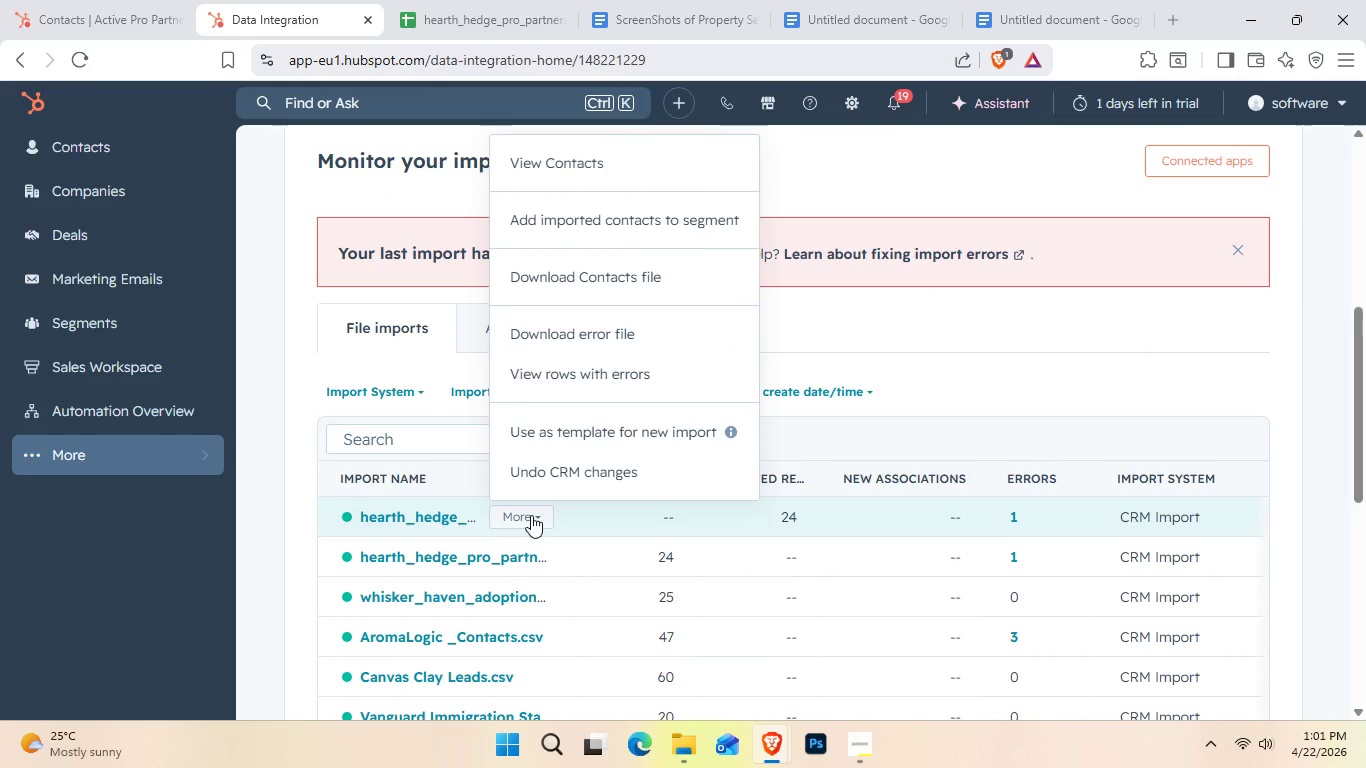 
wait(9.11)
 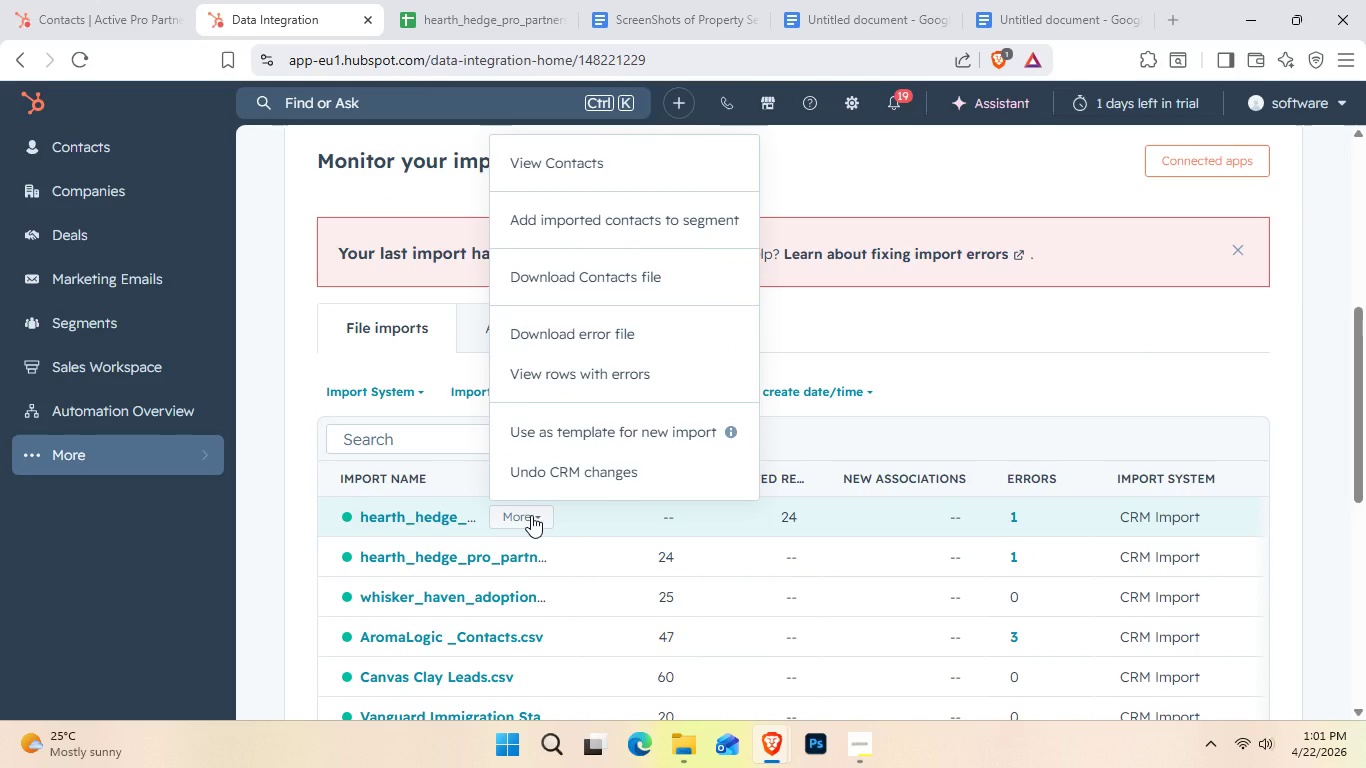 
scroll: coordinate [597, 477], scroll_direction: down, amount: 3.0
 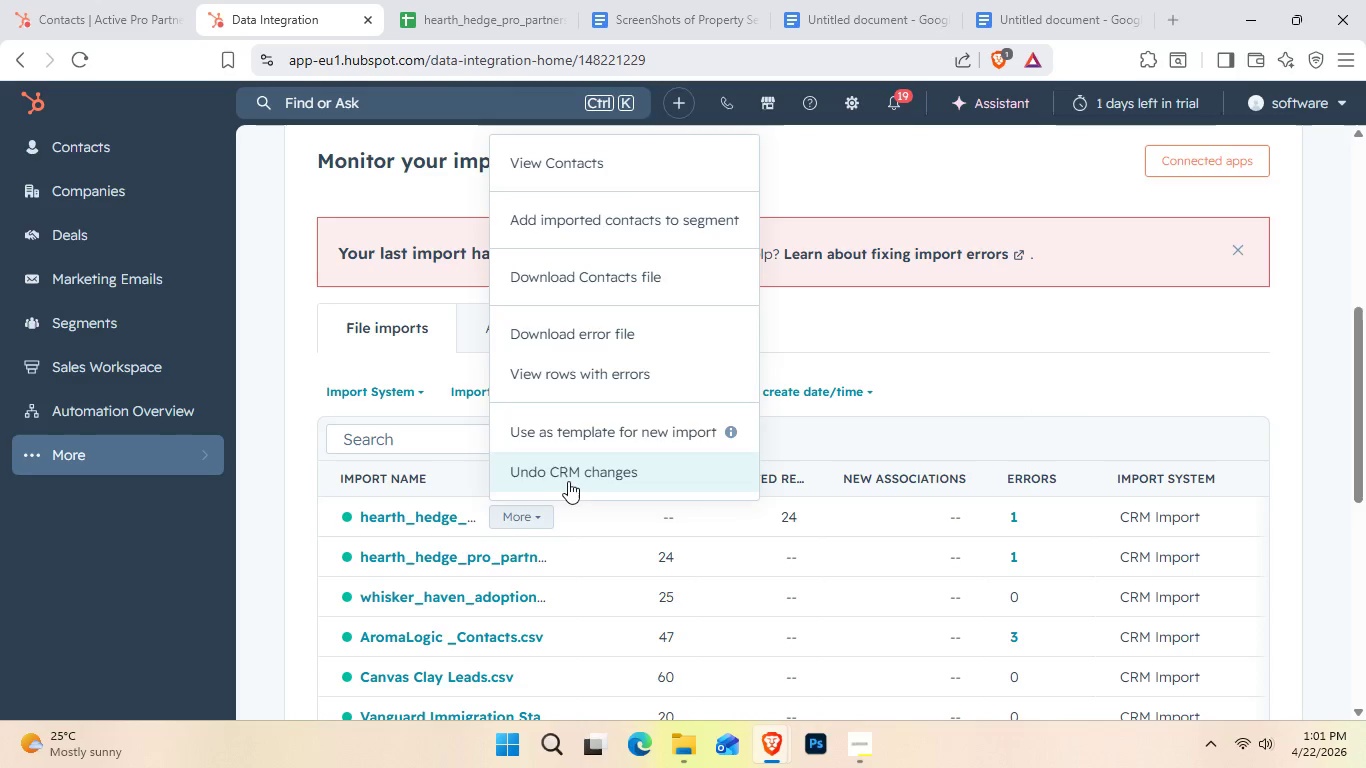 
left_click([570, 479])
 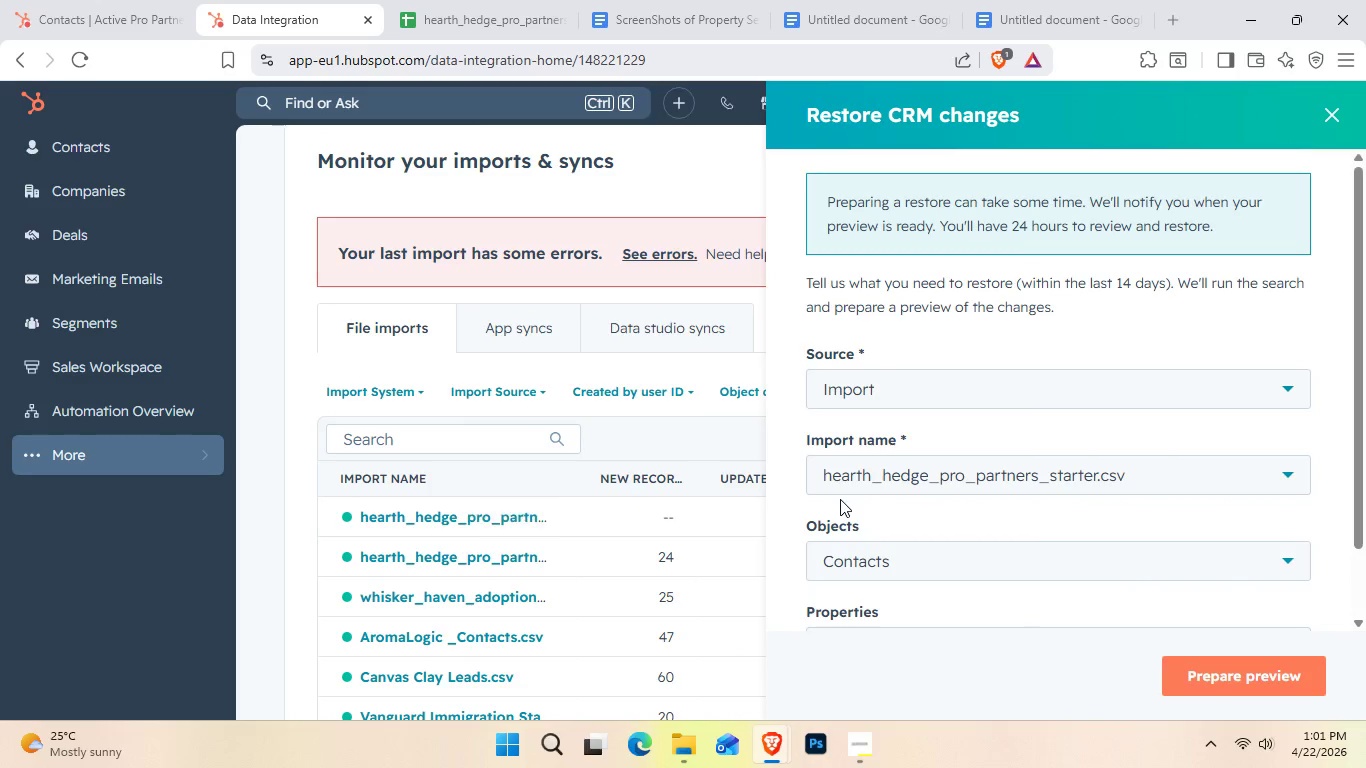 
scroll: coordinate [954, 544], scroll_direction: down, amount: 2.0
 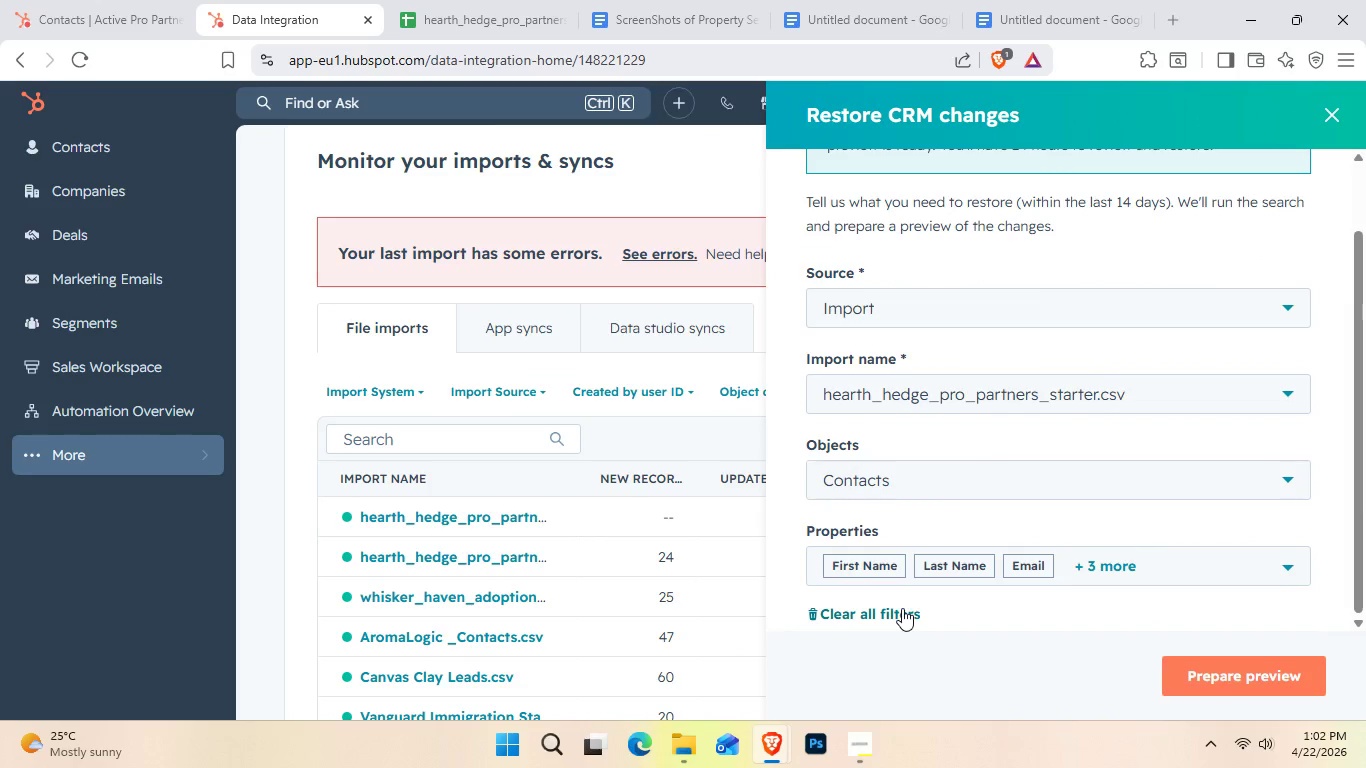 
left_click([1130, 580])
 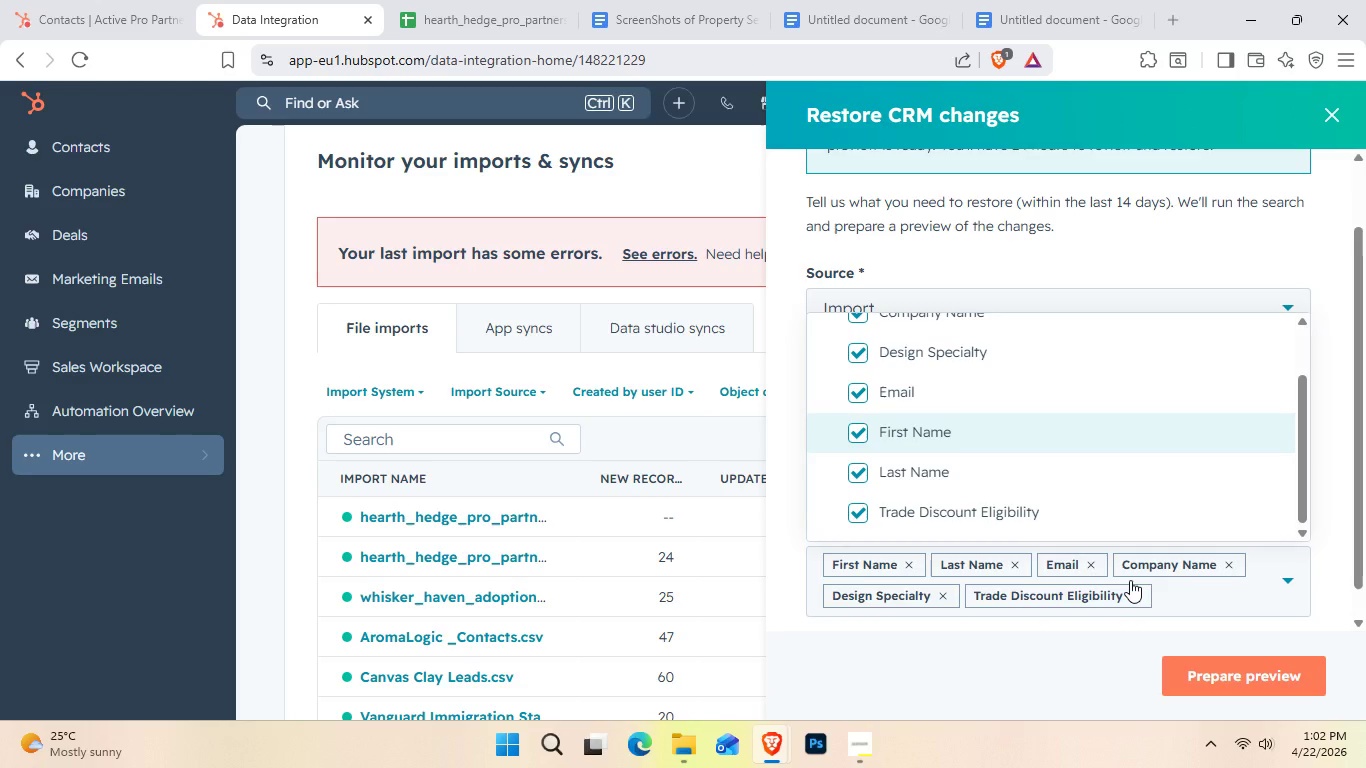 
scroll: coordinate [1088, 520], scroll_direction: up, amount: 2.0
 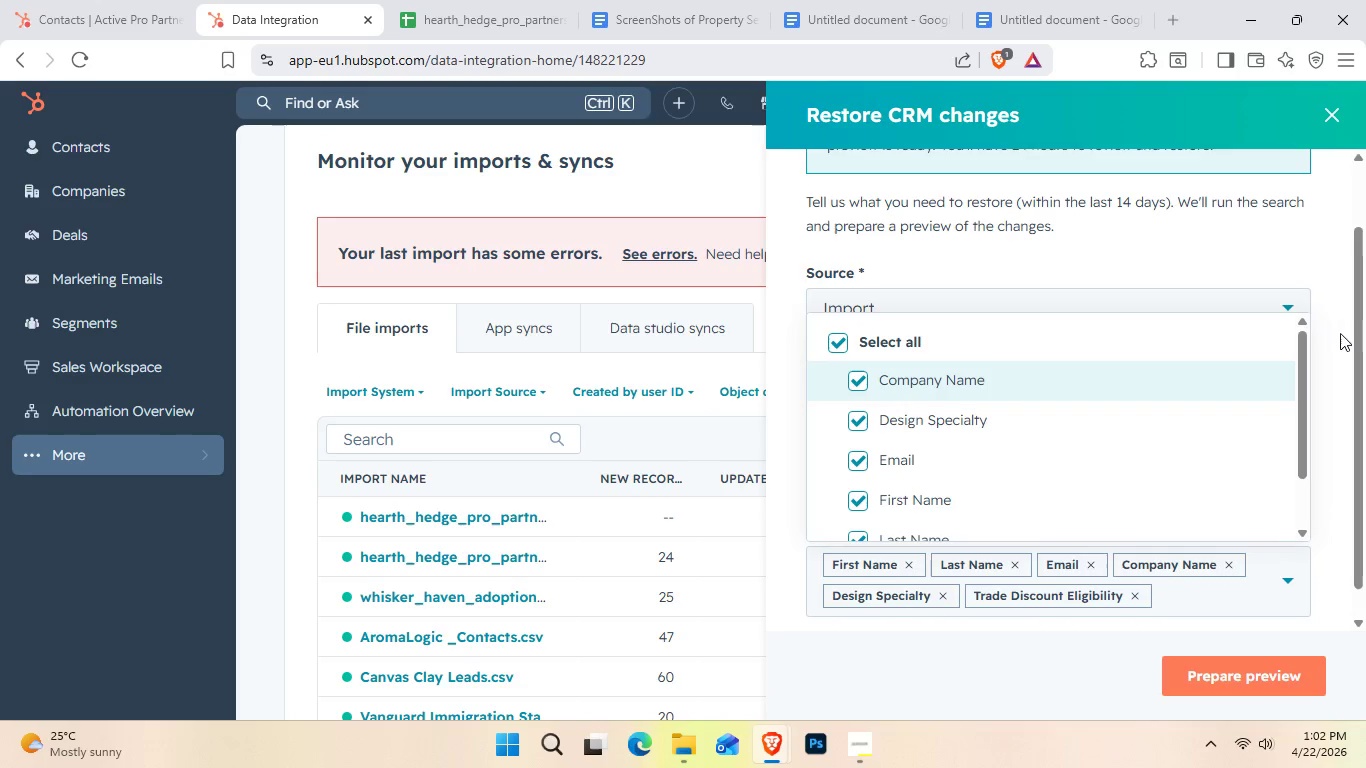 
left_click([1346, 341])
 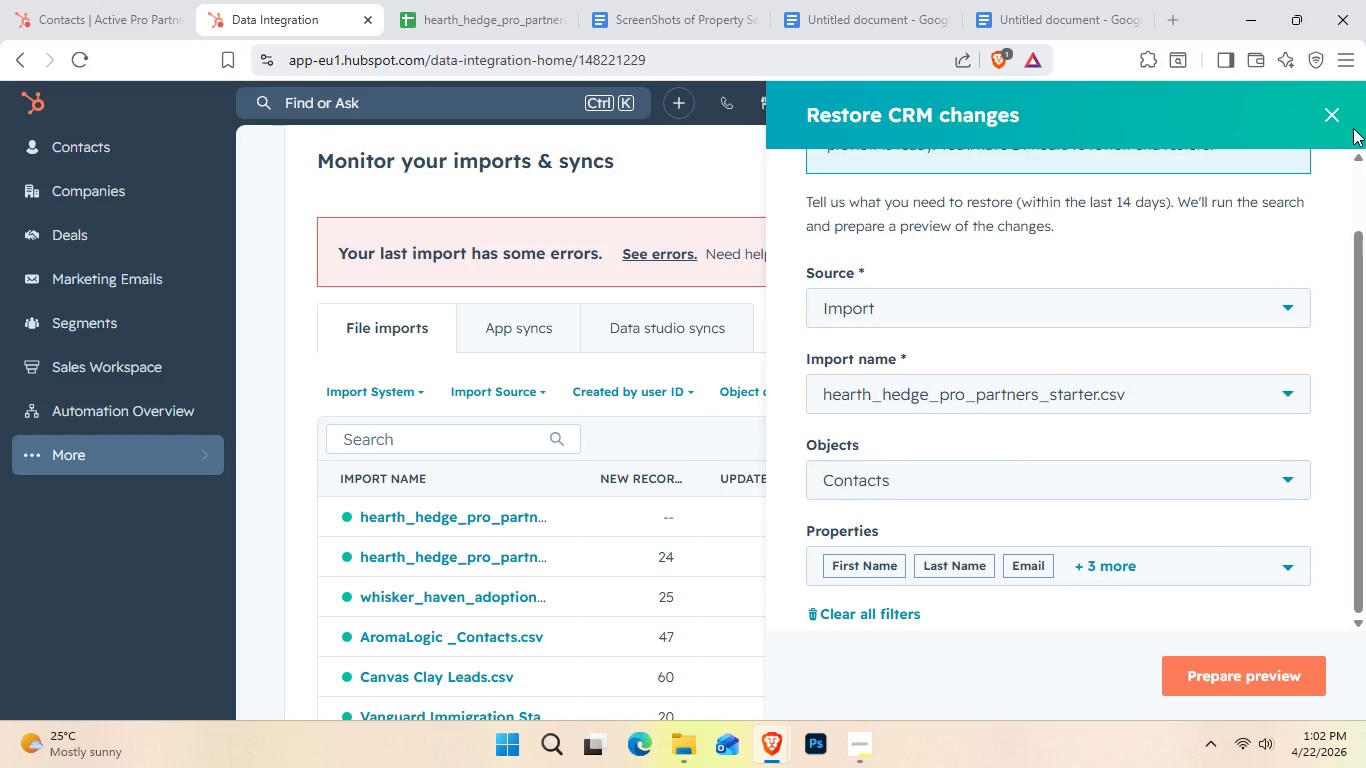 
left_click([1338, 100])
 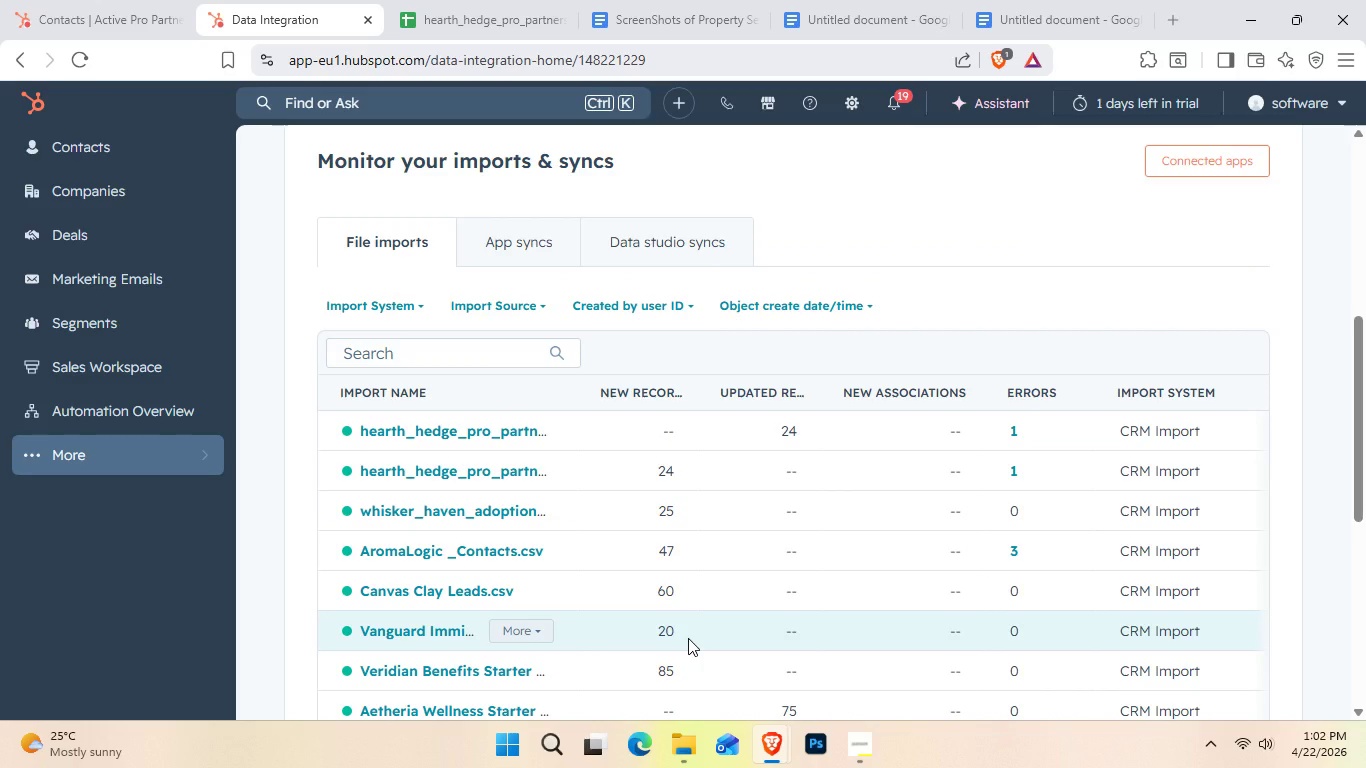 
wait(20.0)
 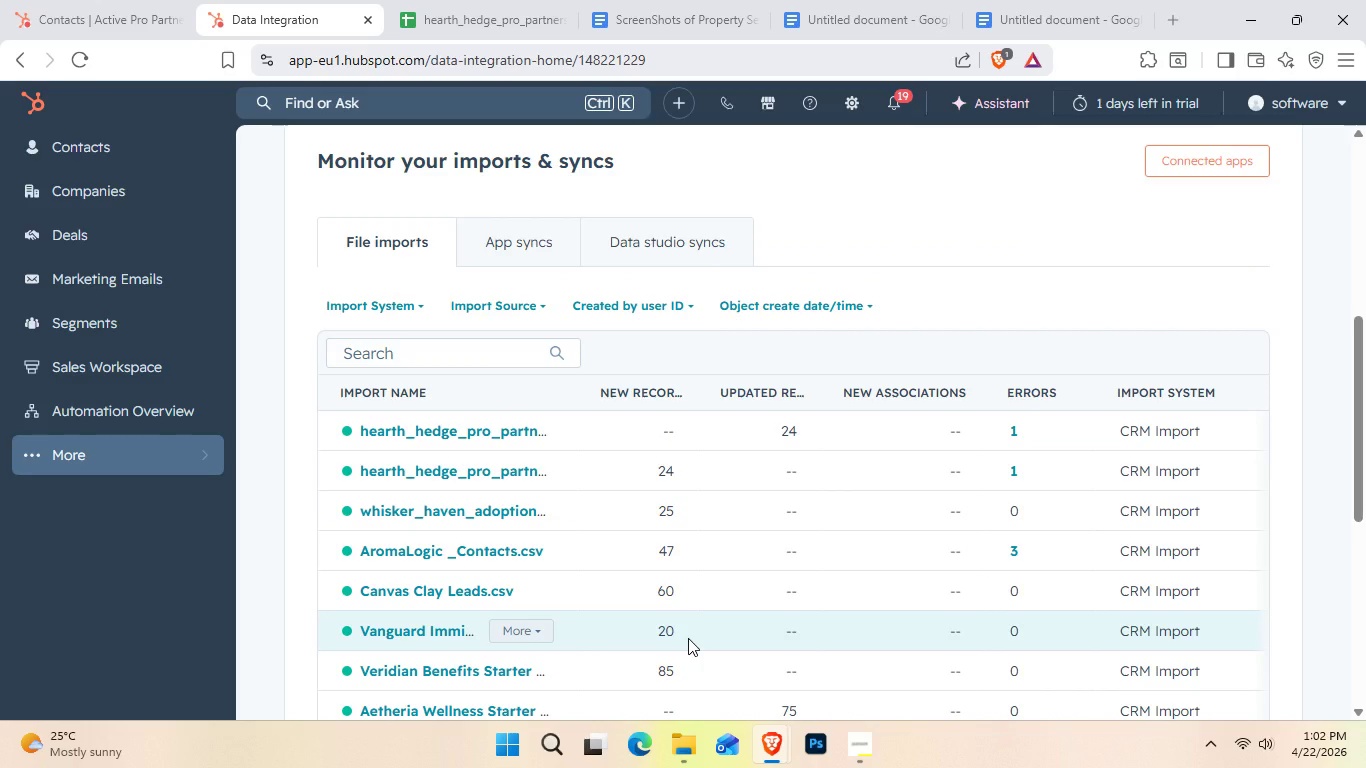 
left_click([457, 472])
 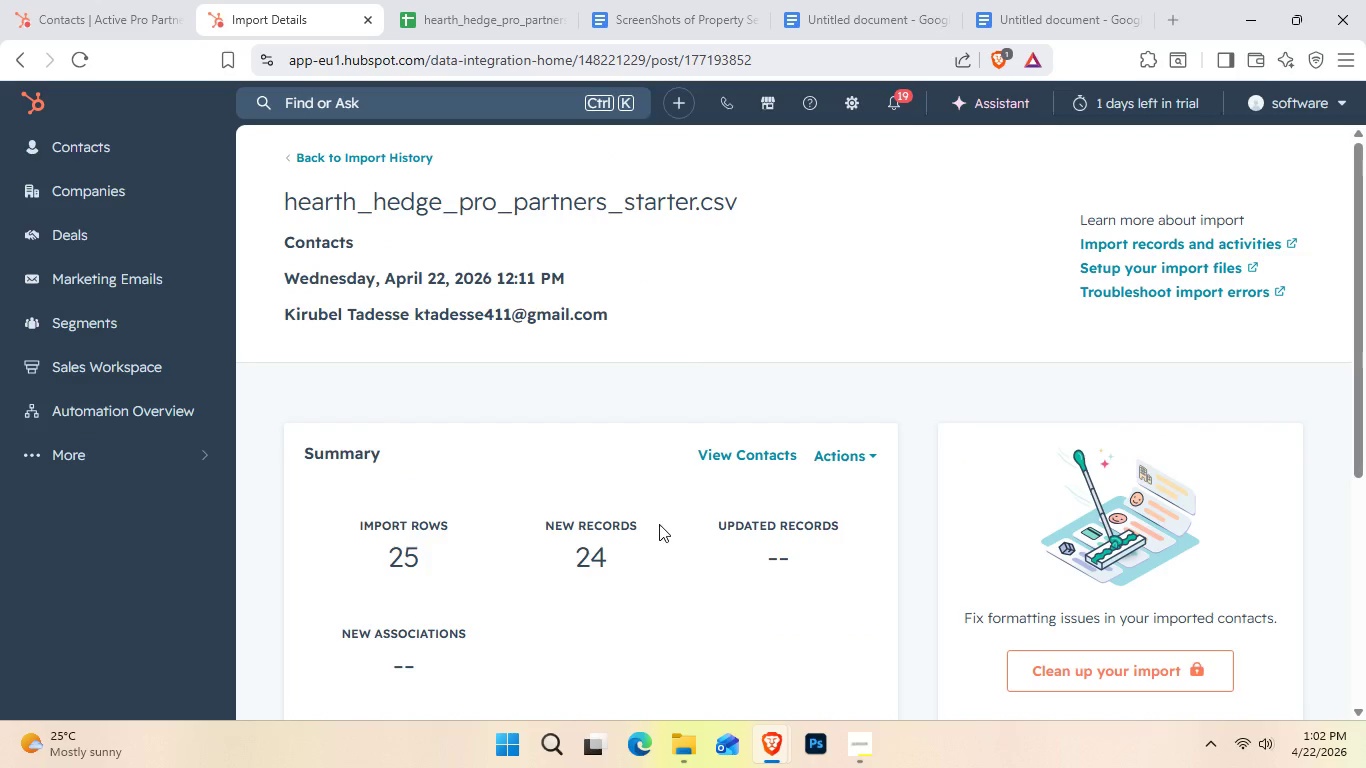 
scroll: coordinate [669, 536], scroll_direction: down, amount: 1.0
 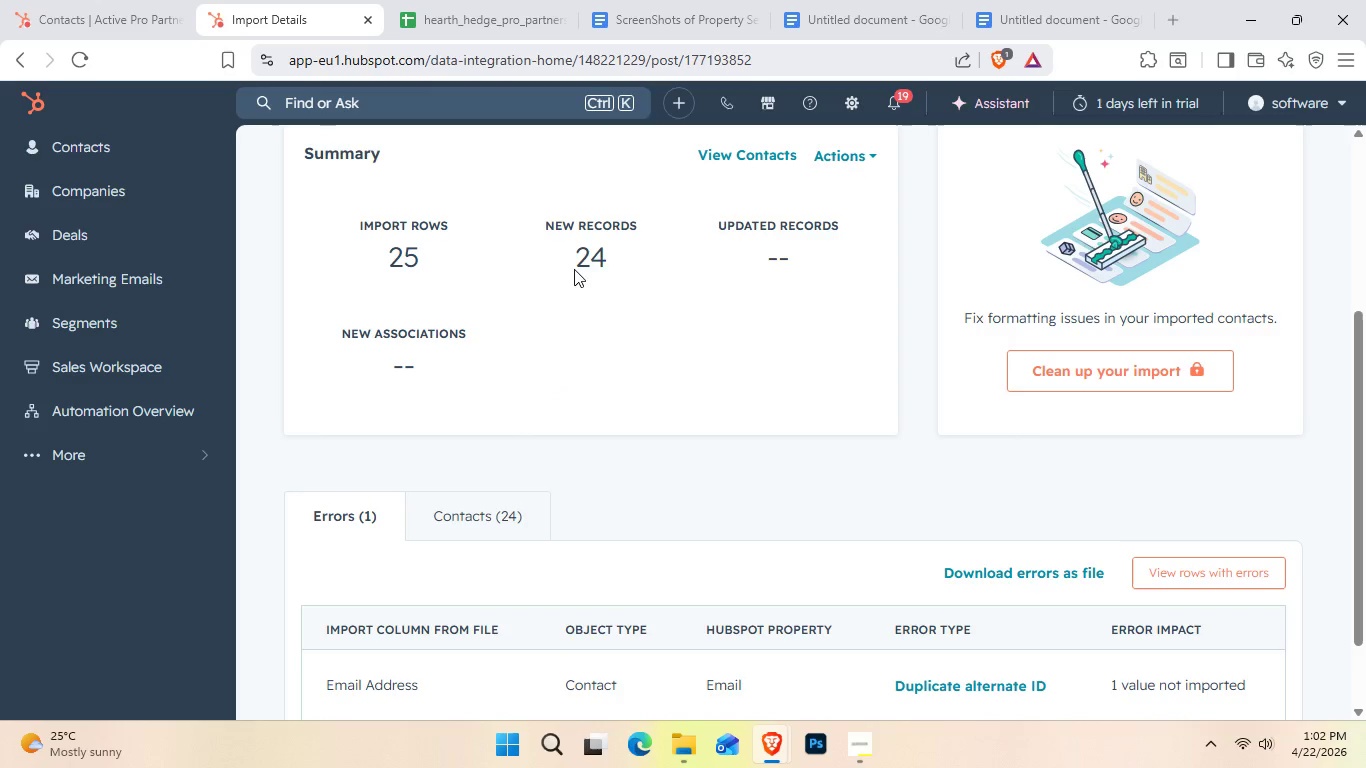 
wait(6.16)
 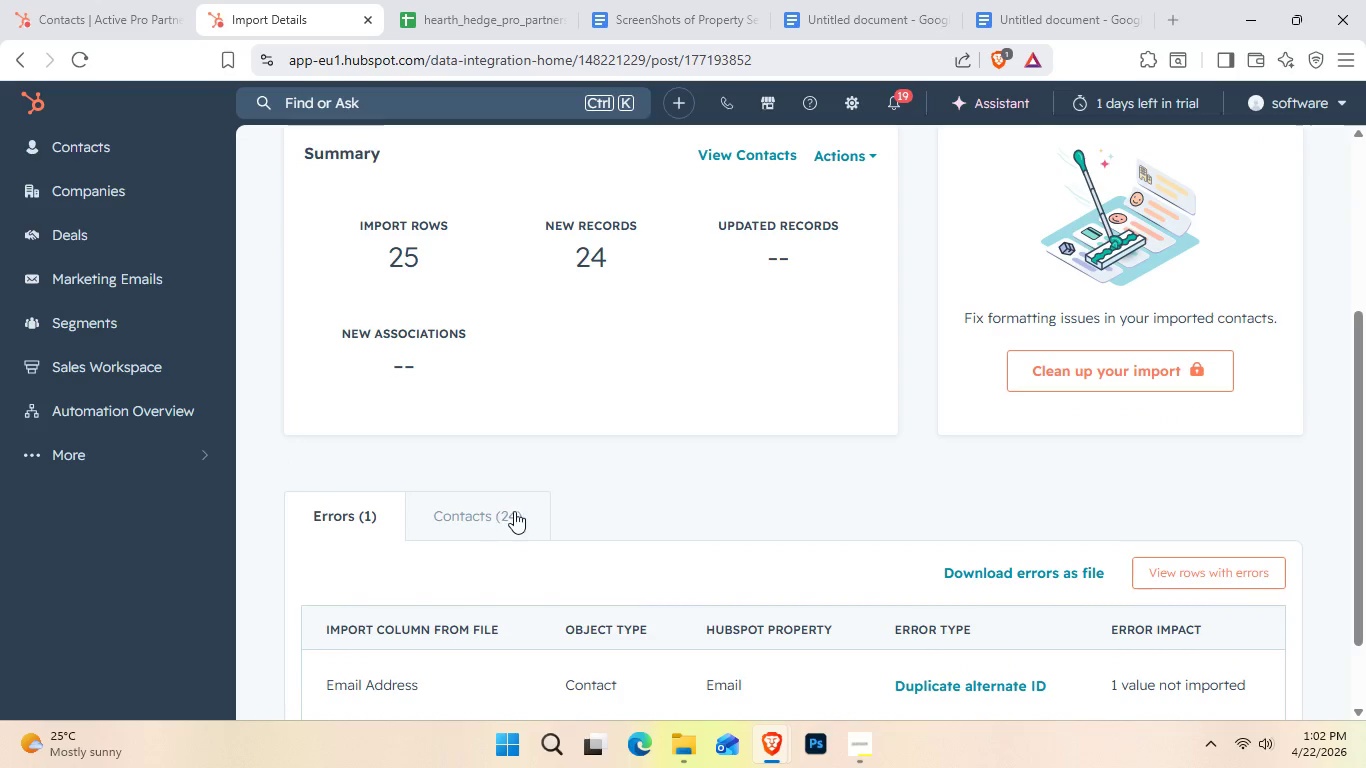 
left_click([435, 17])
 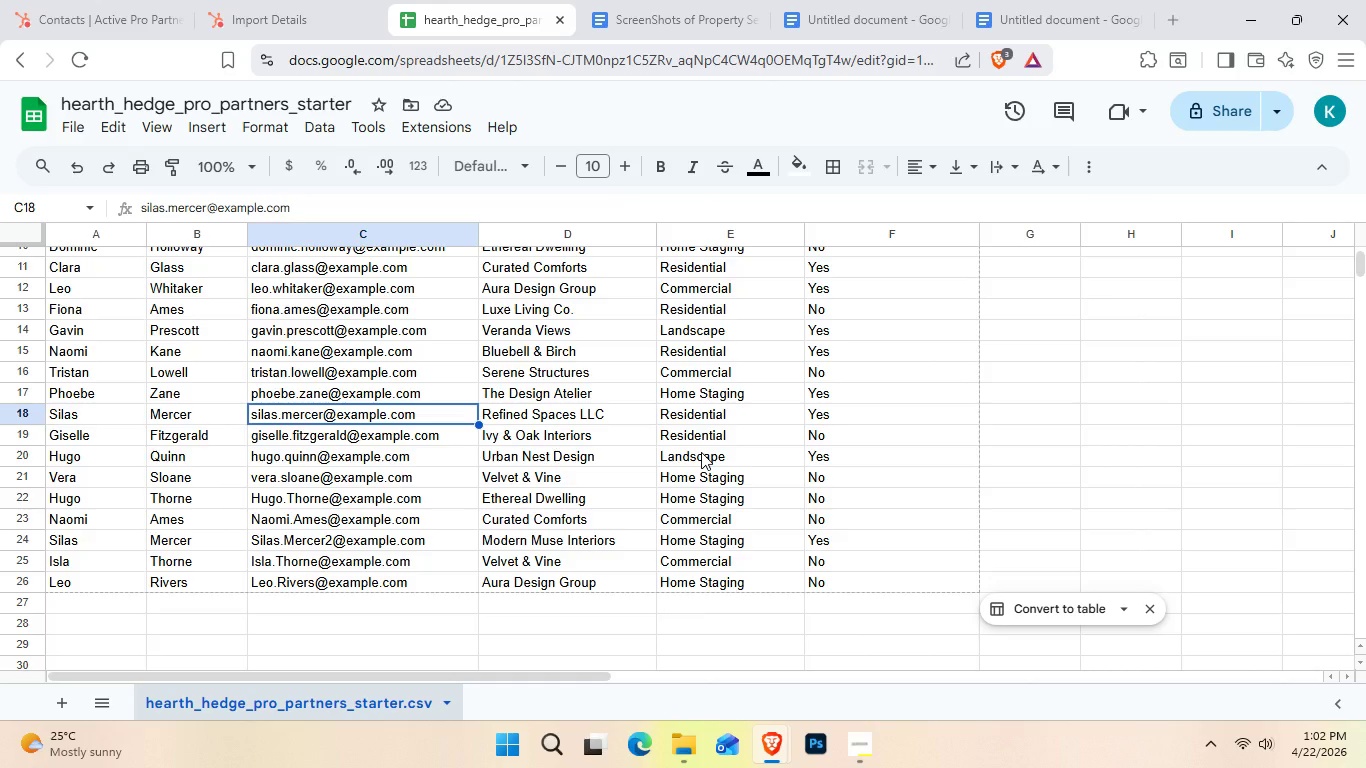 
wait(8.56)
 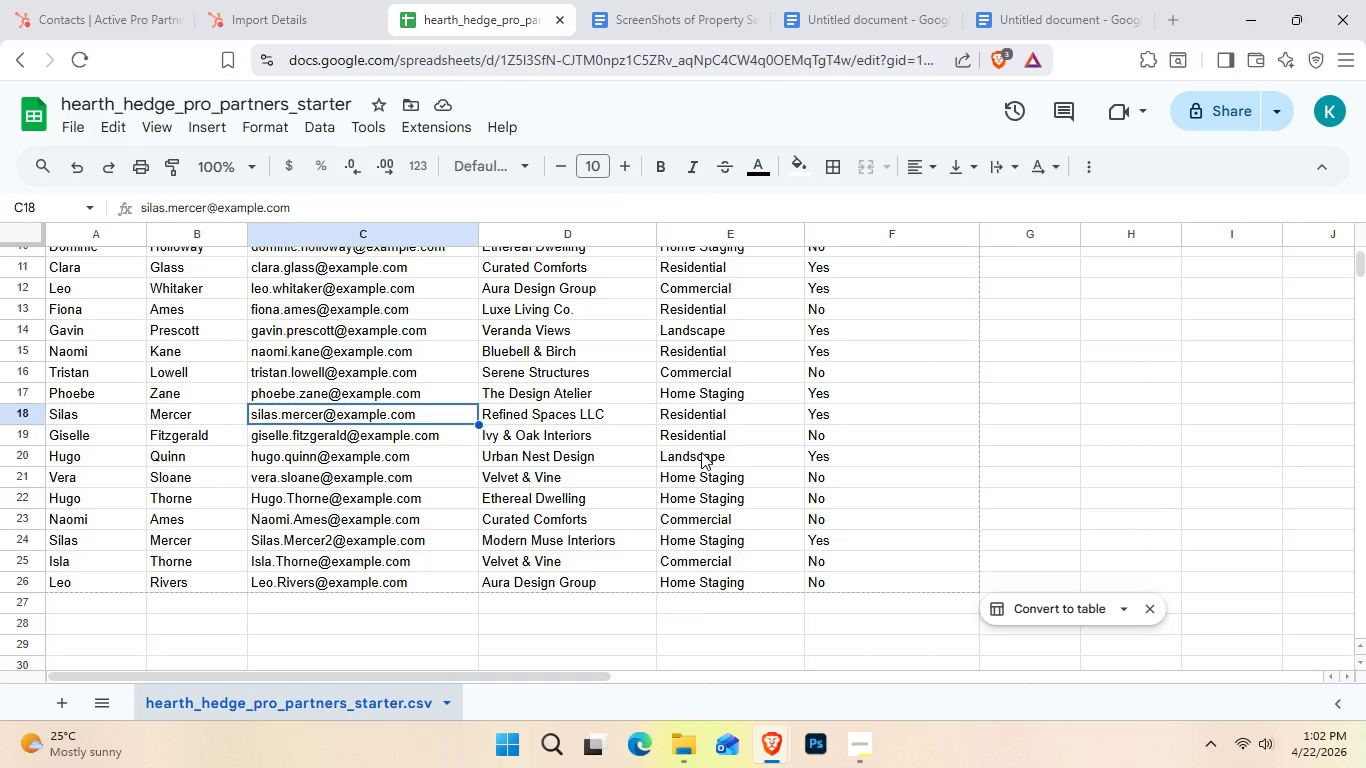 
left_click([276, 537])
 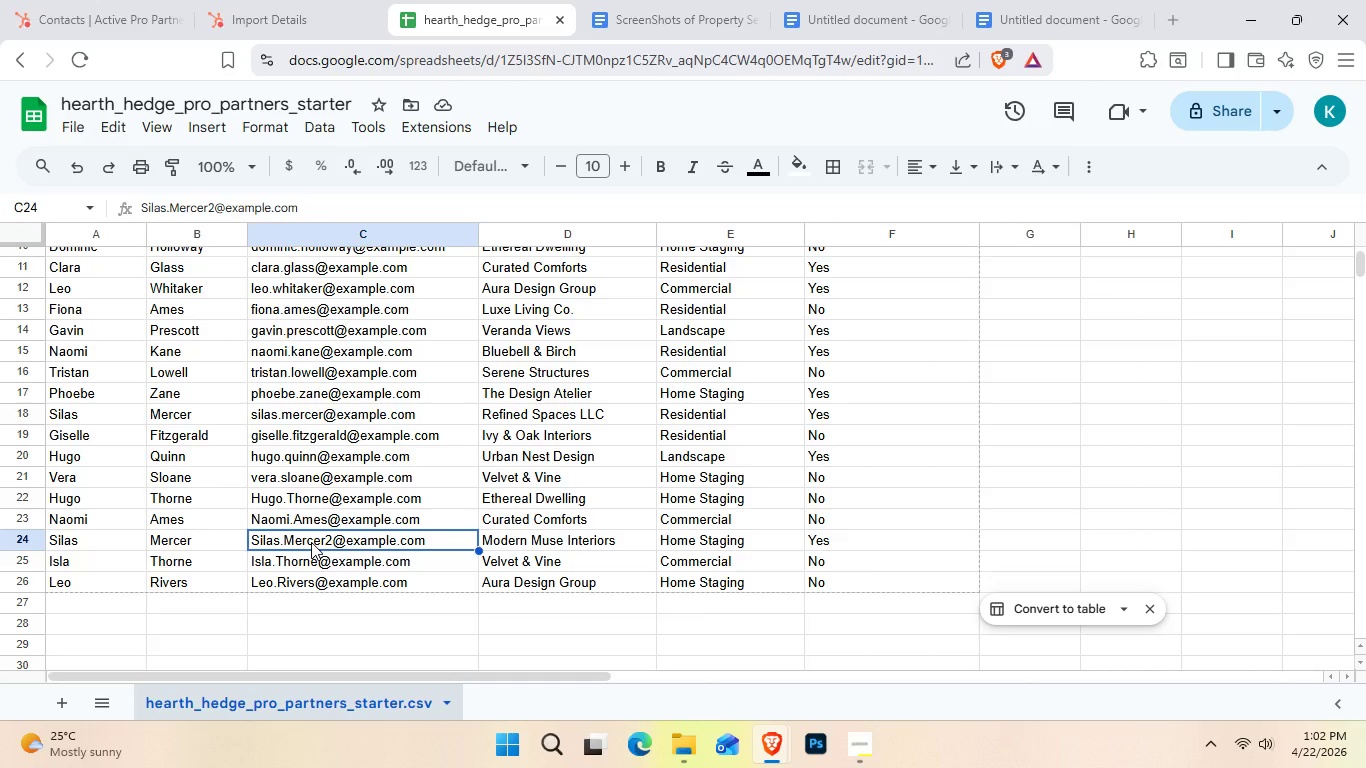 
double_click([325, 543])
 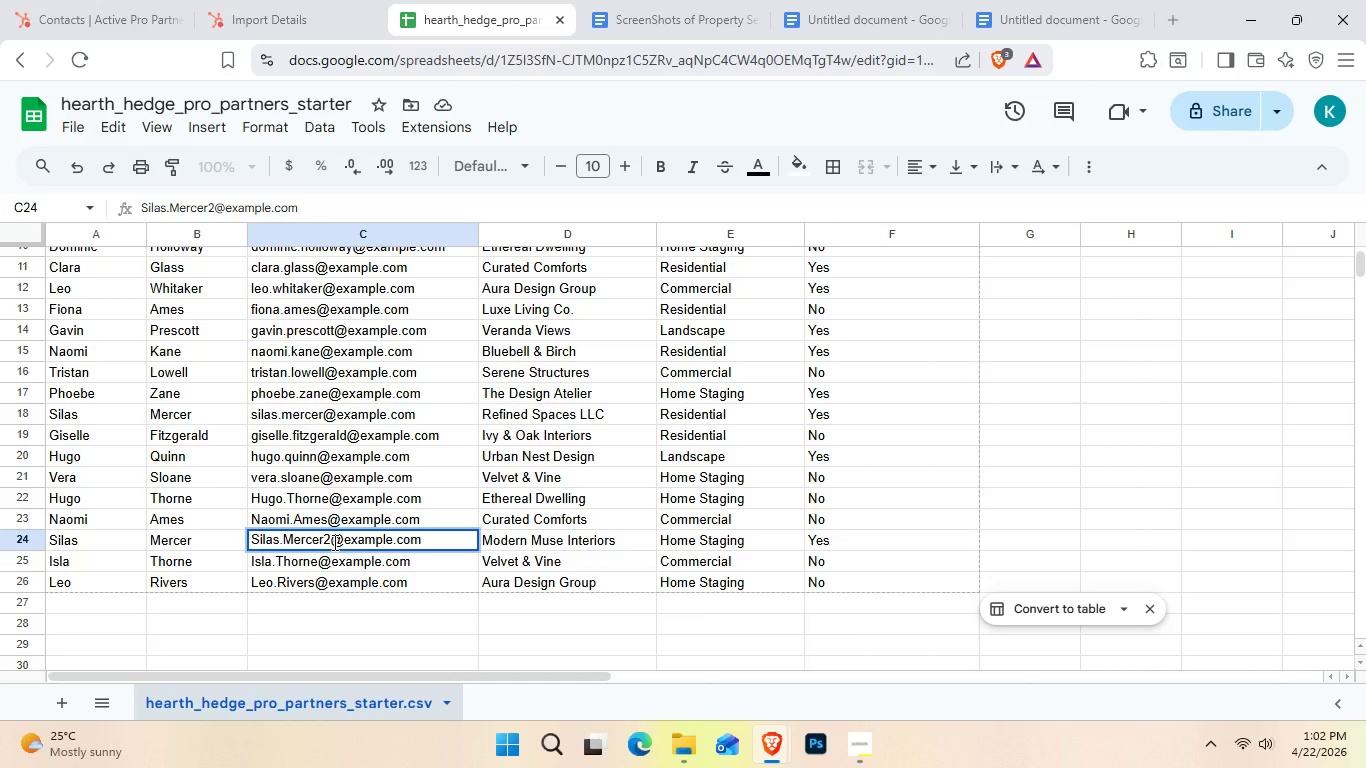 
left_click_drag(start_coordinate=[333, 542], to_coordinate=[262, 534])
 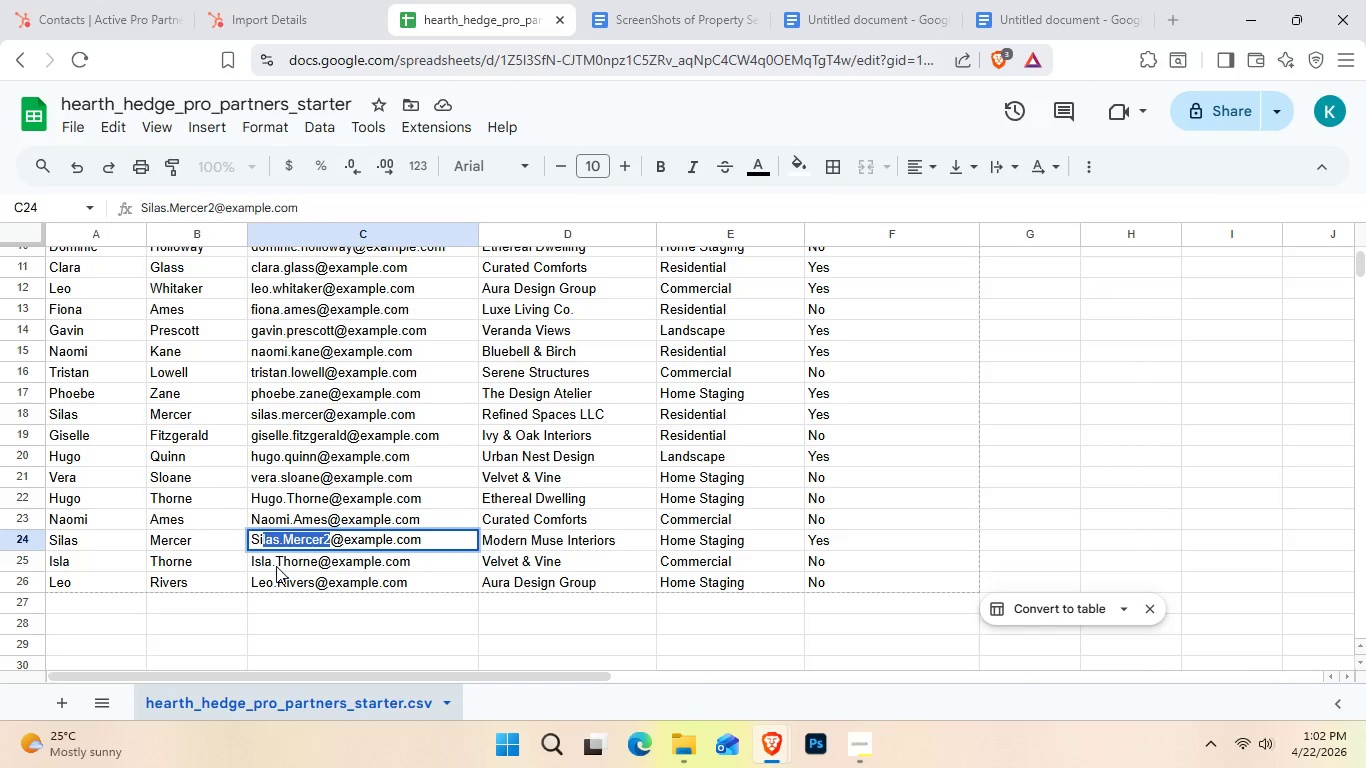 
key(Backspace)
 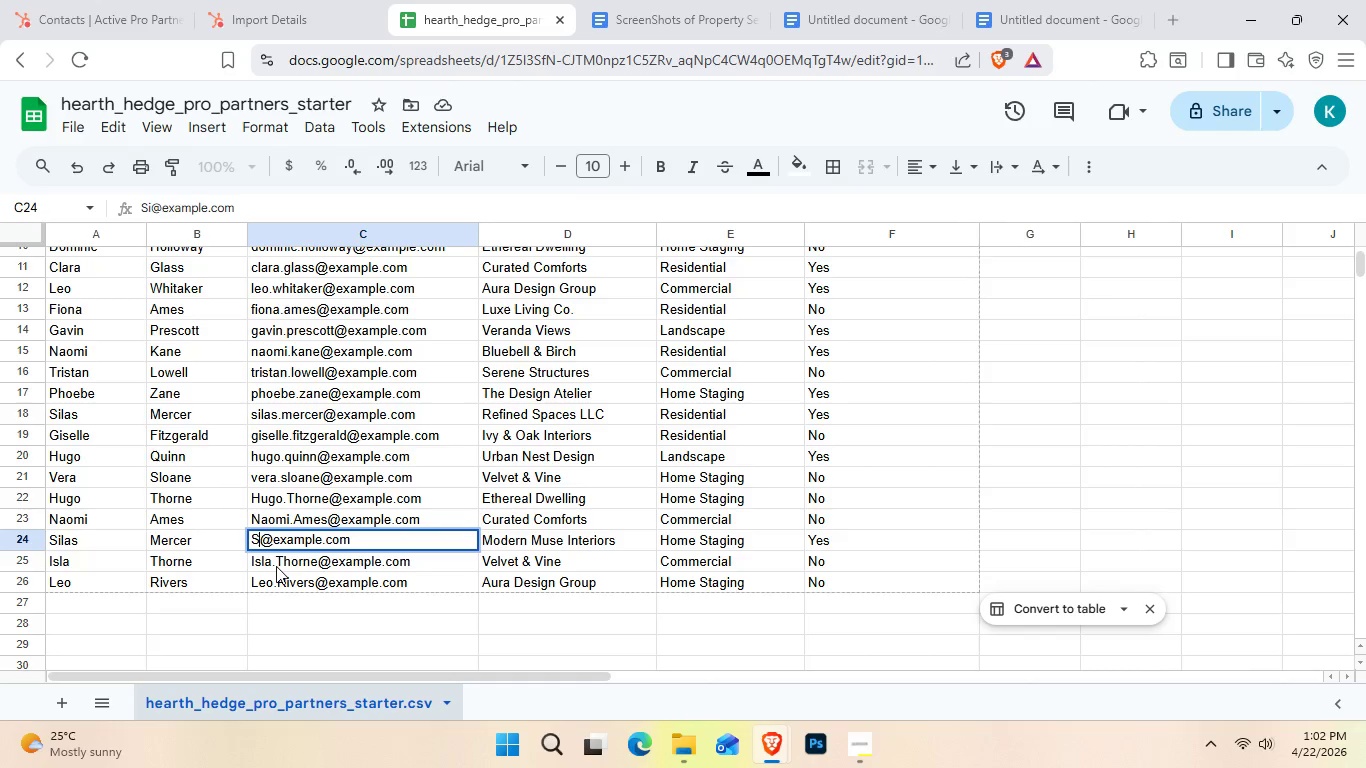 
key(Backspace)
 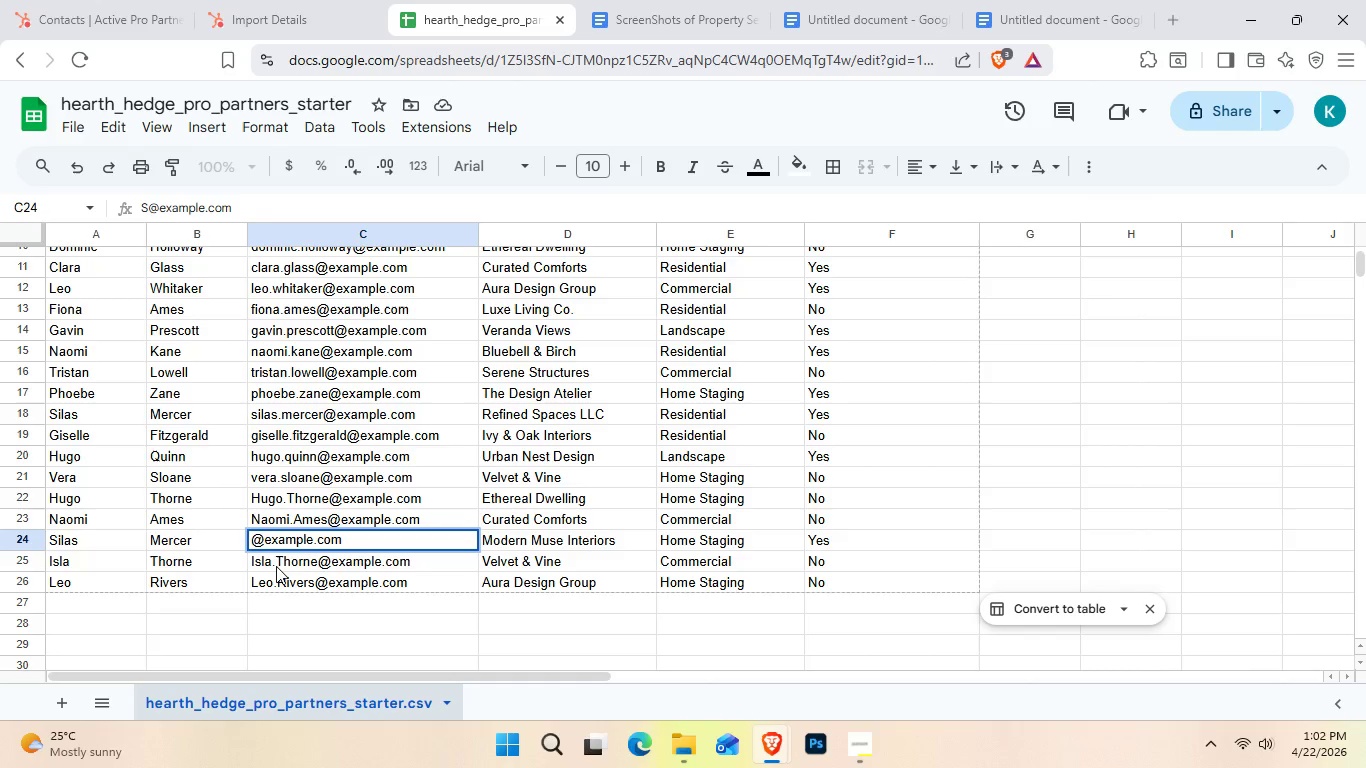 
key(Backspace)
 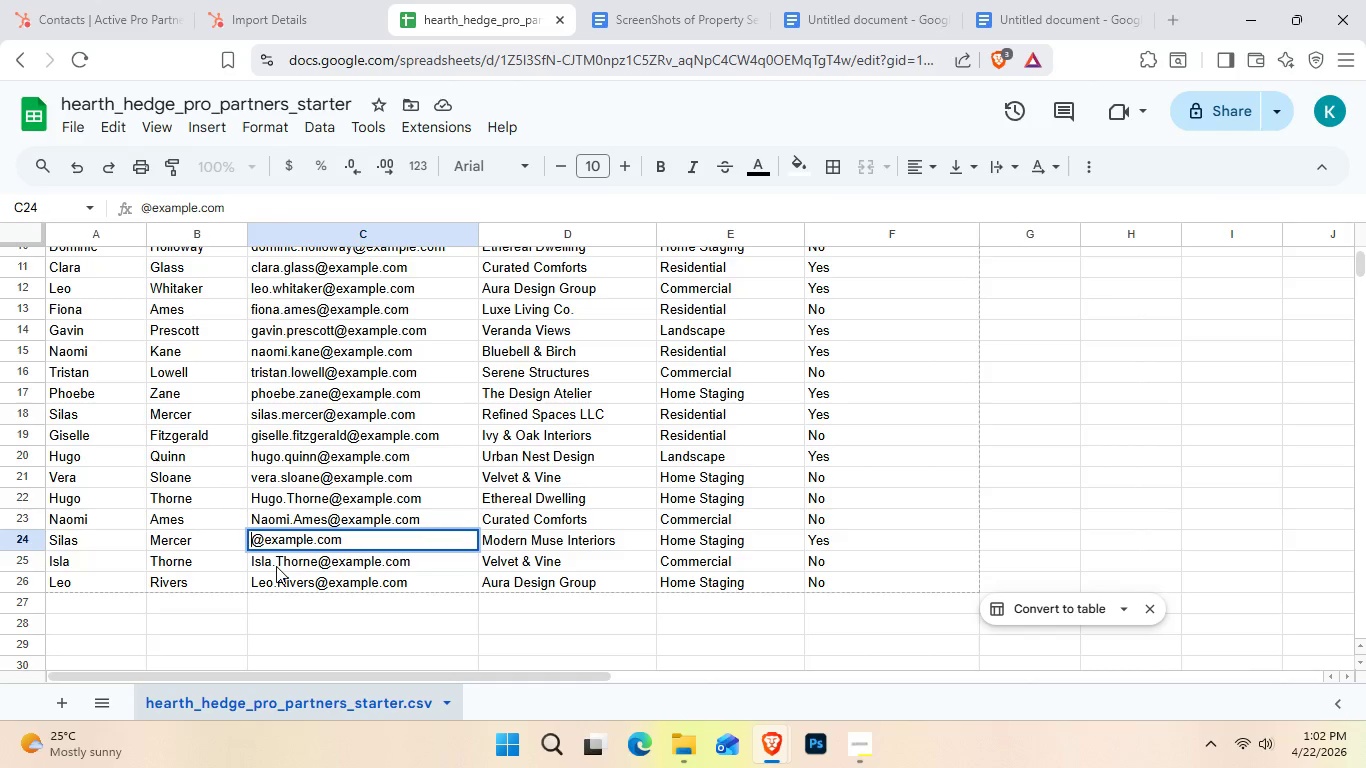 
key(S)
 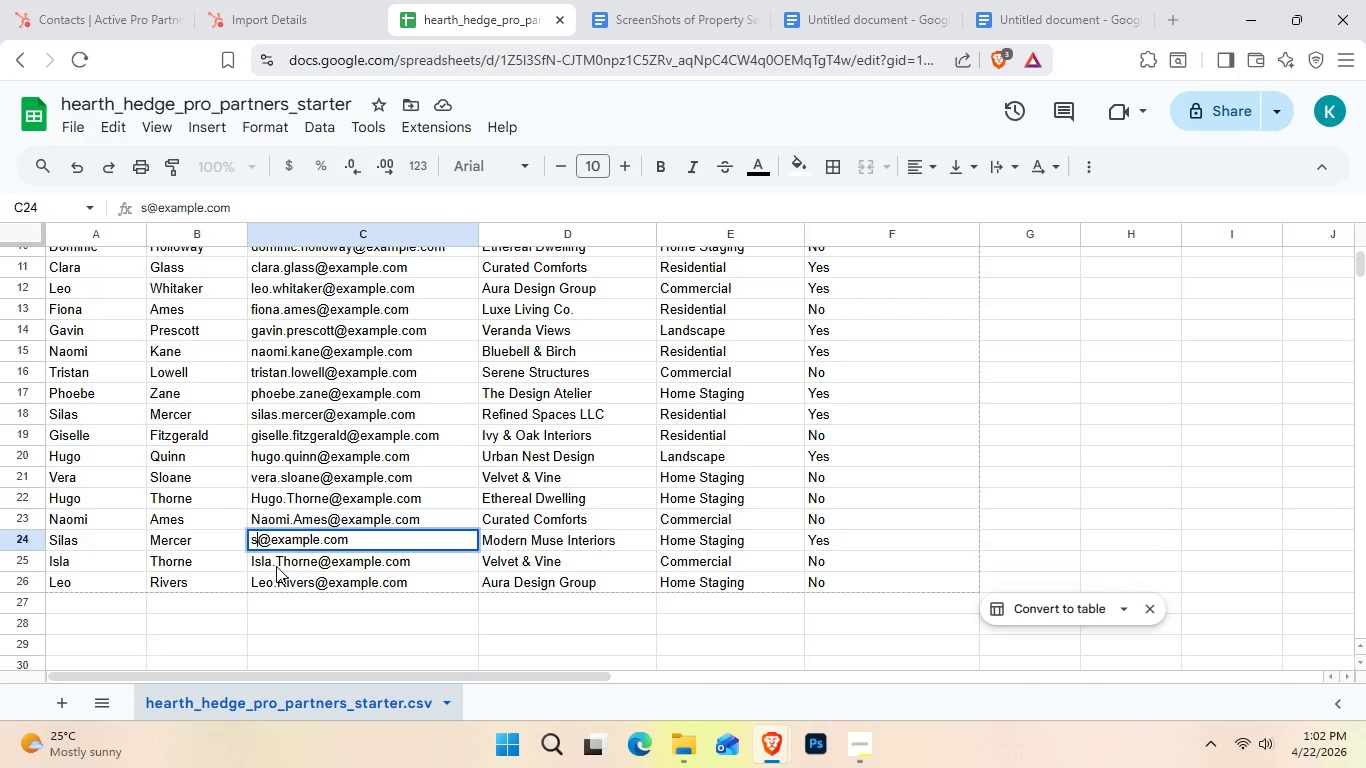 
key(Period)
 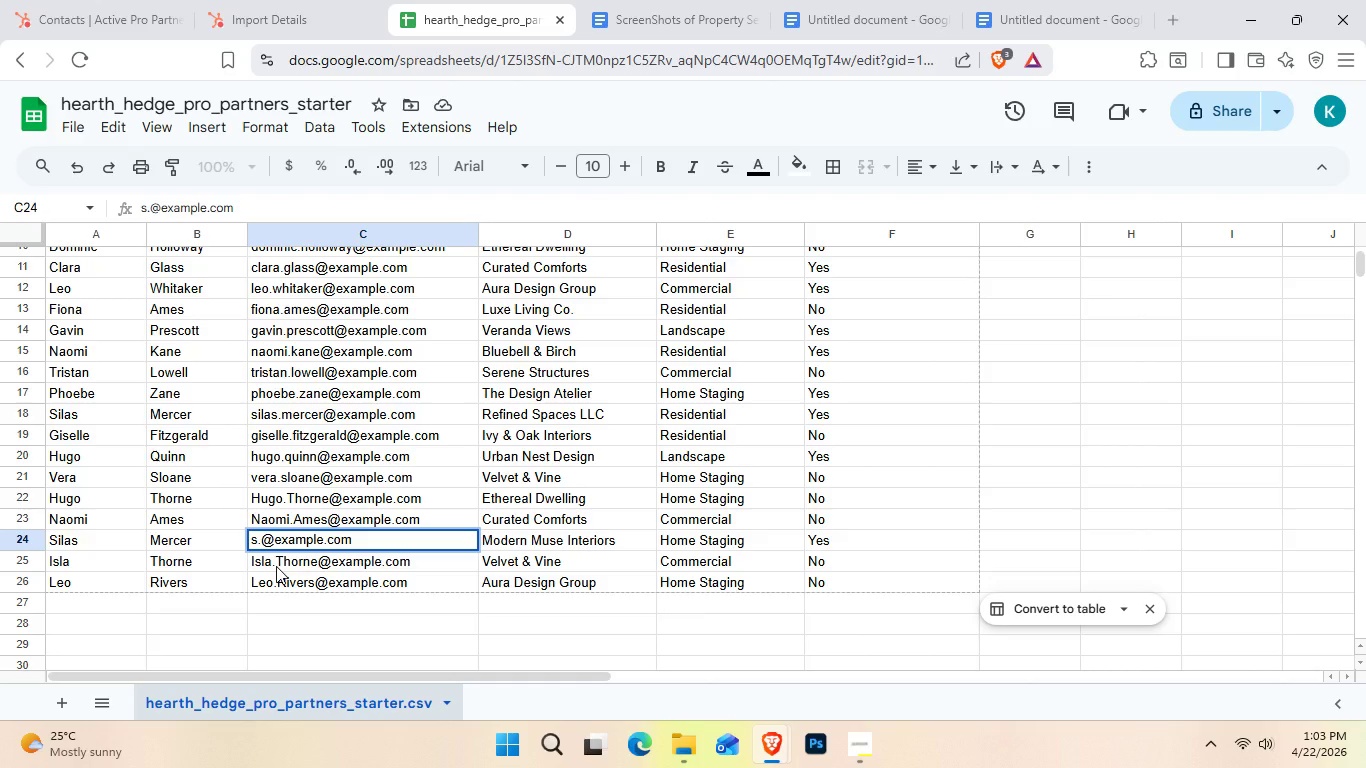 
type(mercer)
 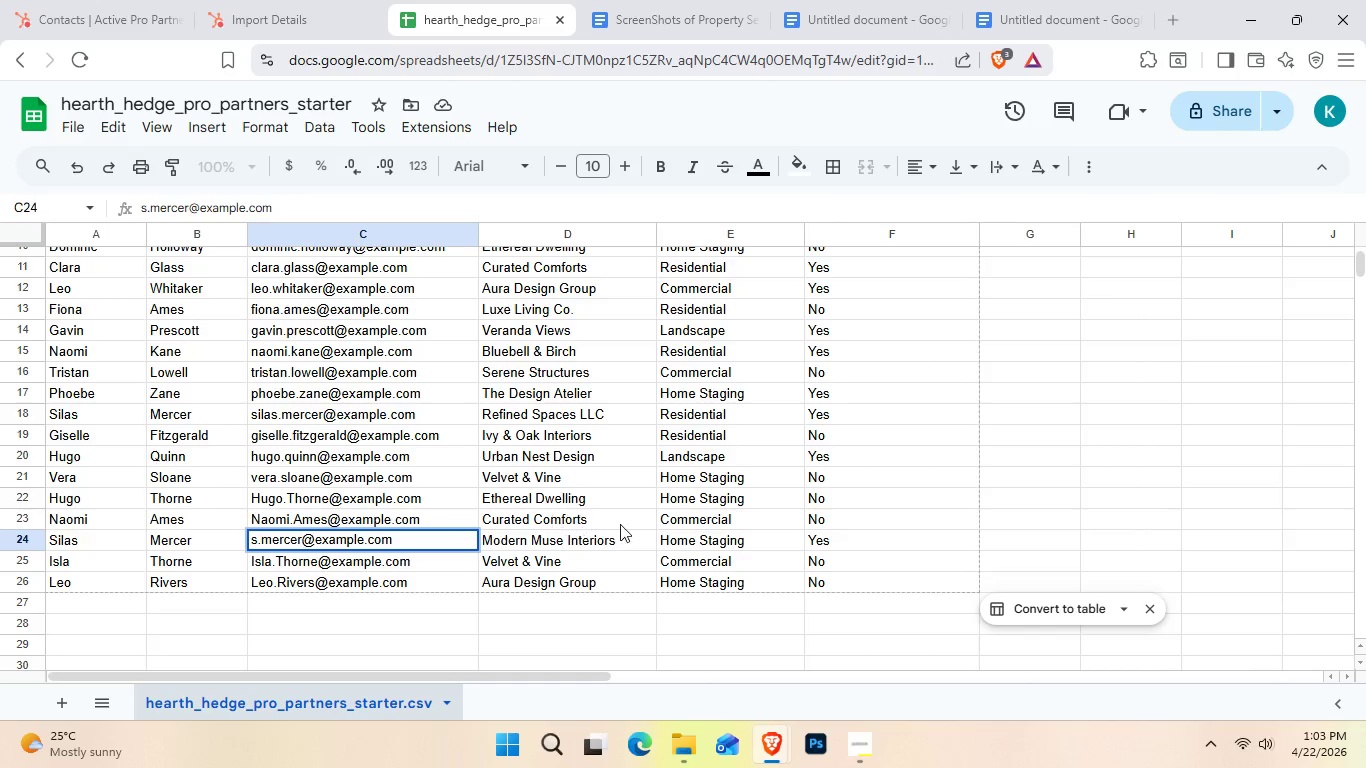 
left_click([933, 525])
 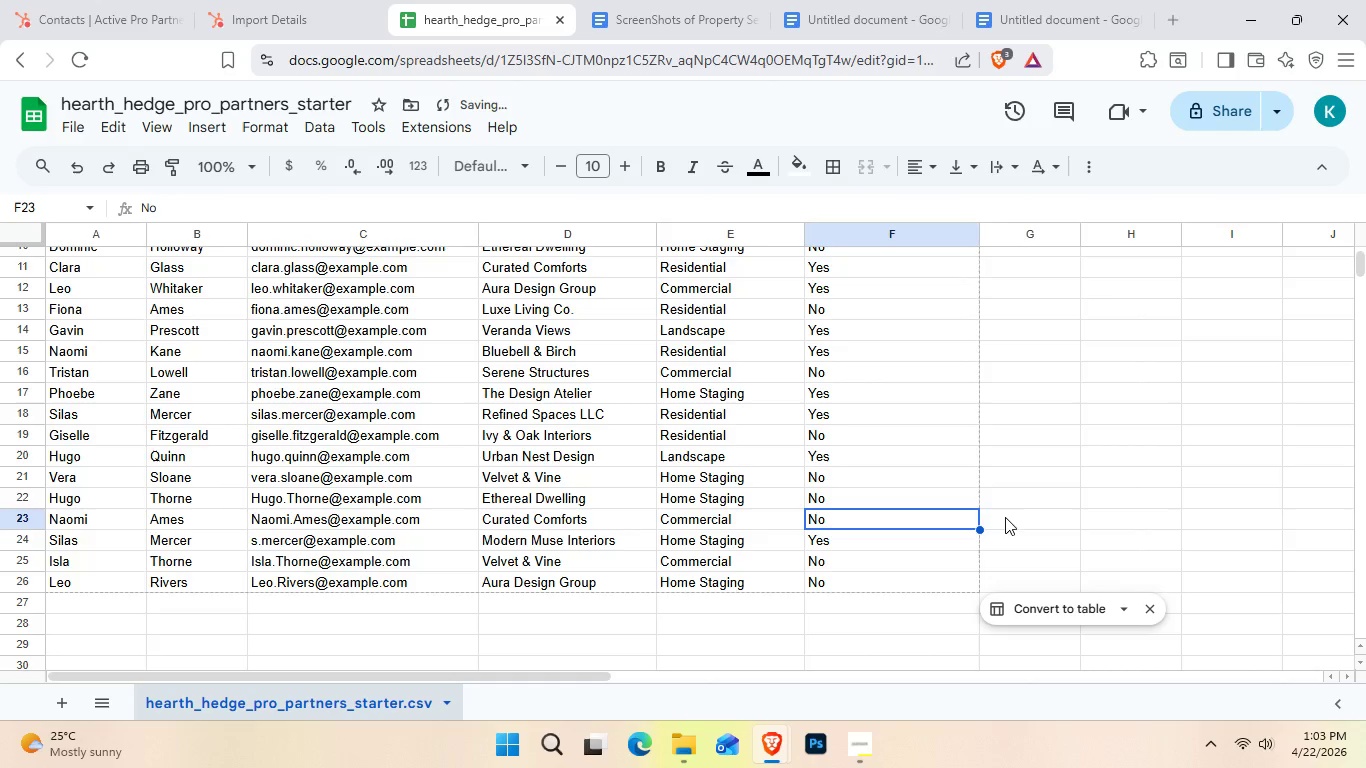 
key(Control+S)
 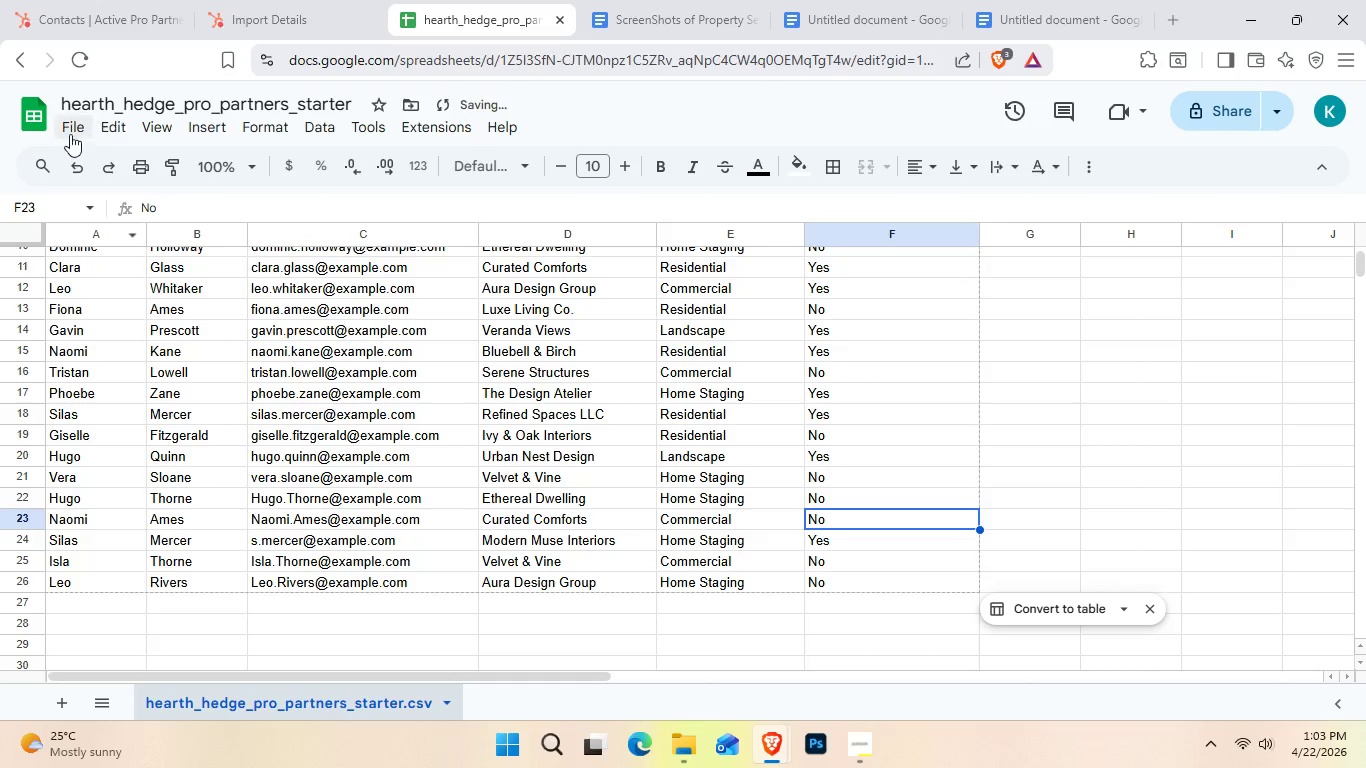 
left_click([68, 136])
 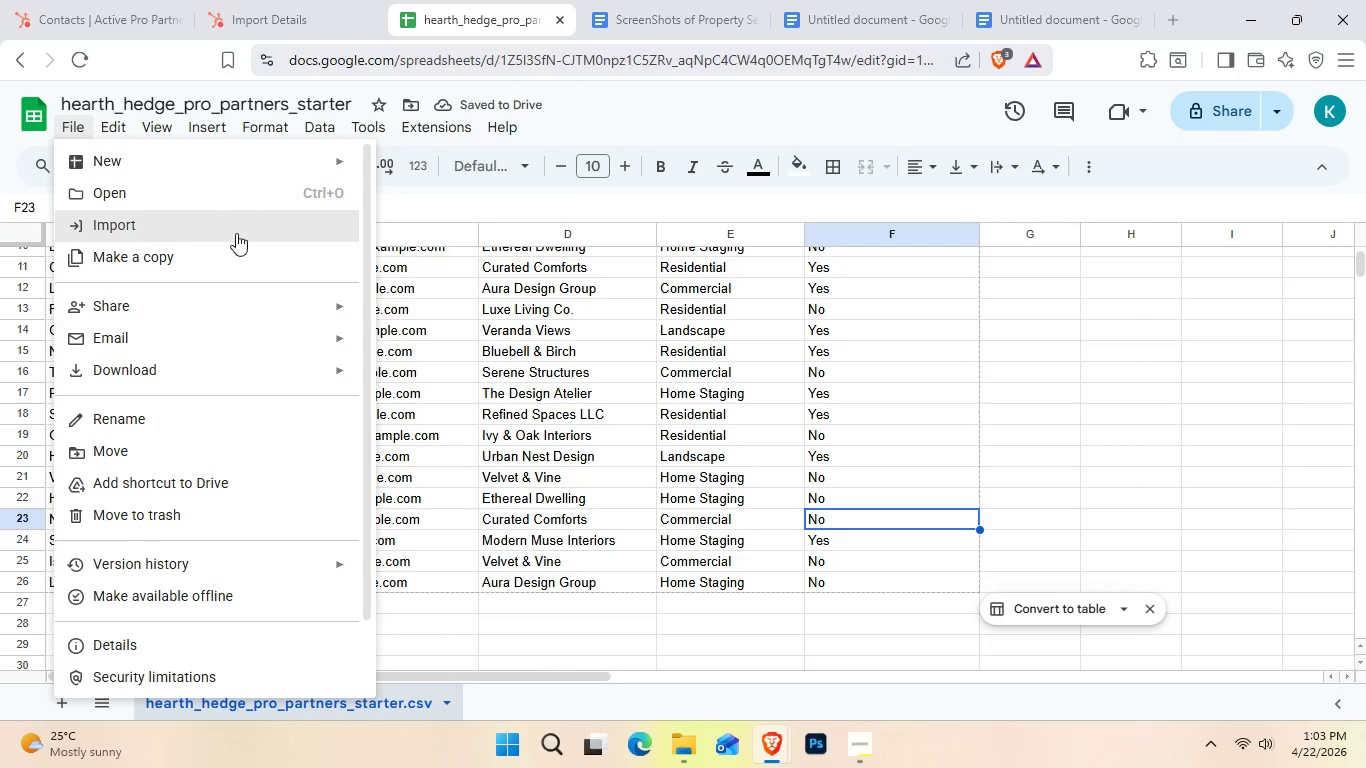 
mouse_move([286, 350])
 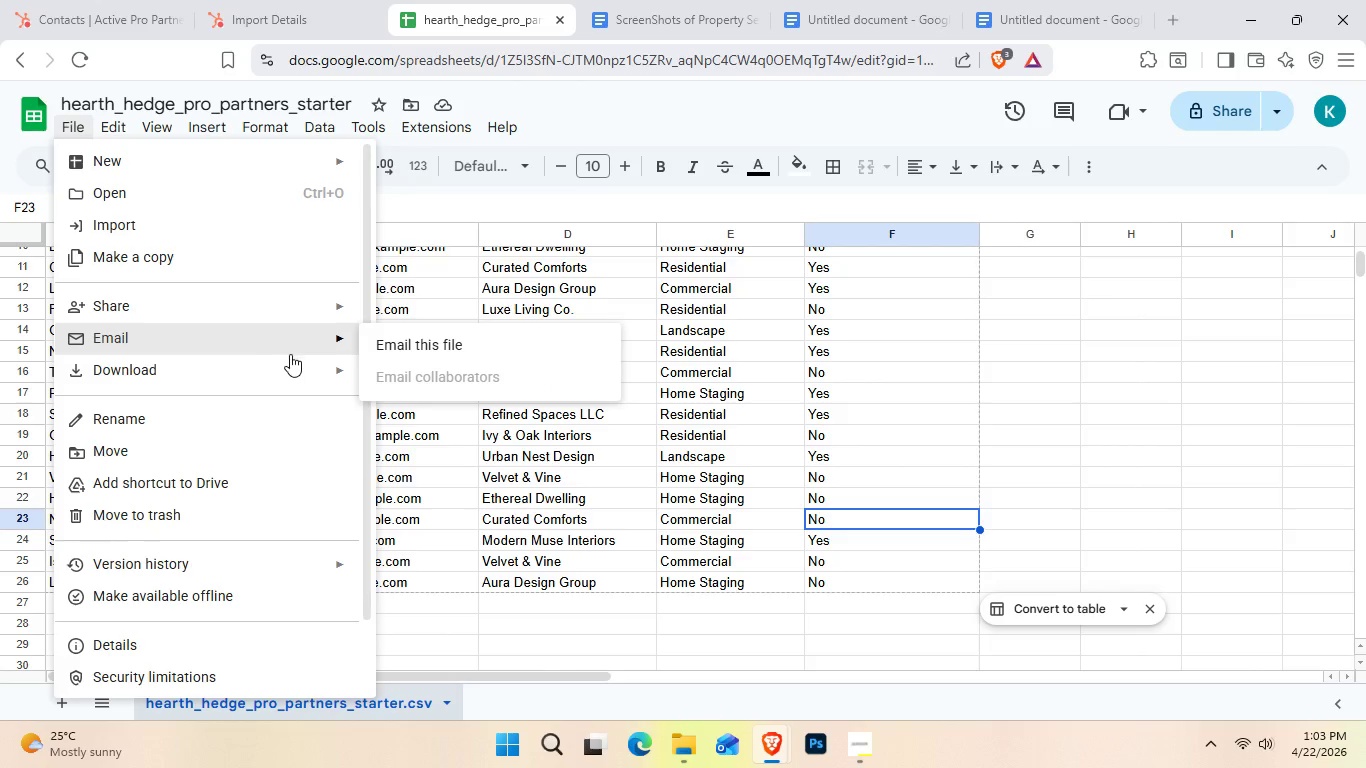 
mouse_move([314, 364])
 